 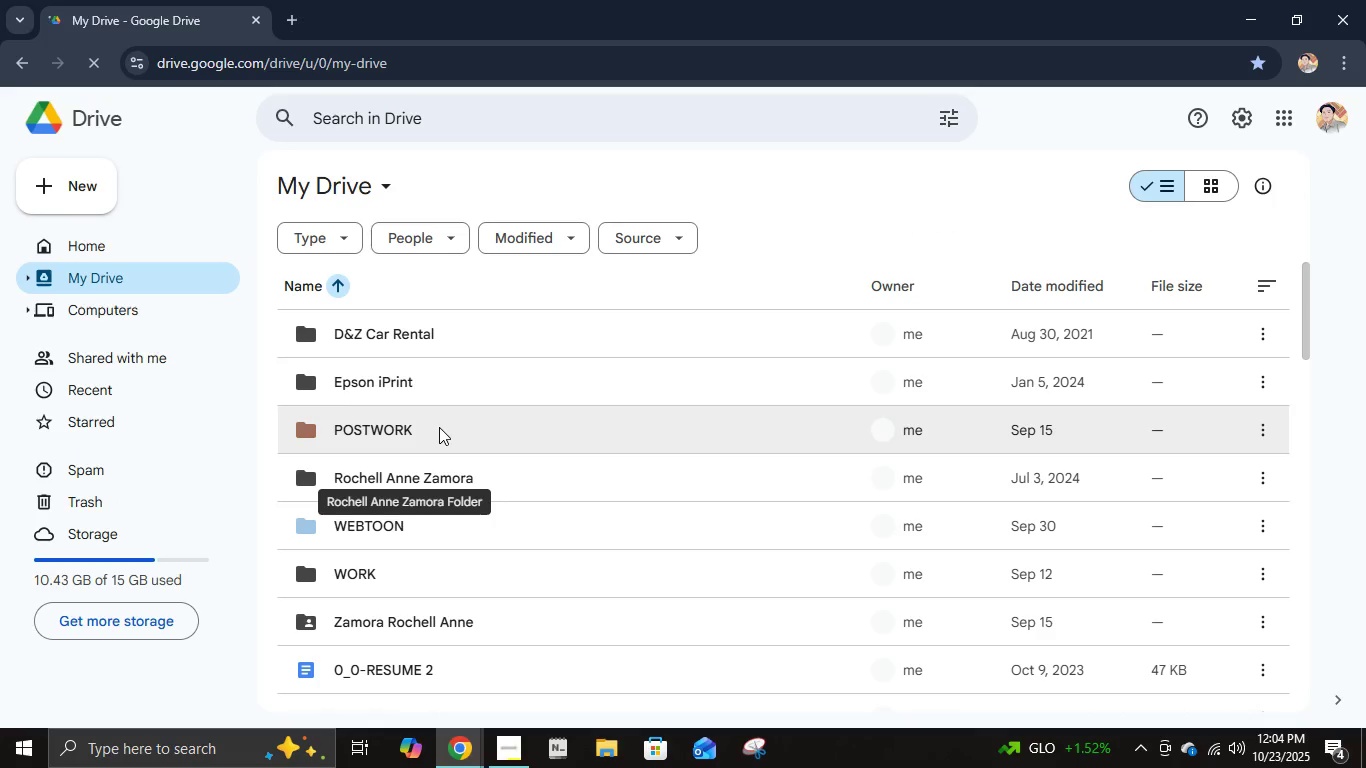 
double_click([439, 427])
 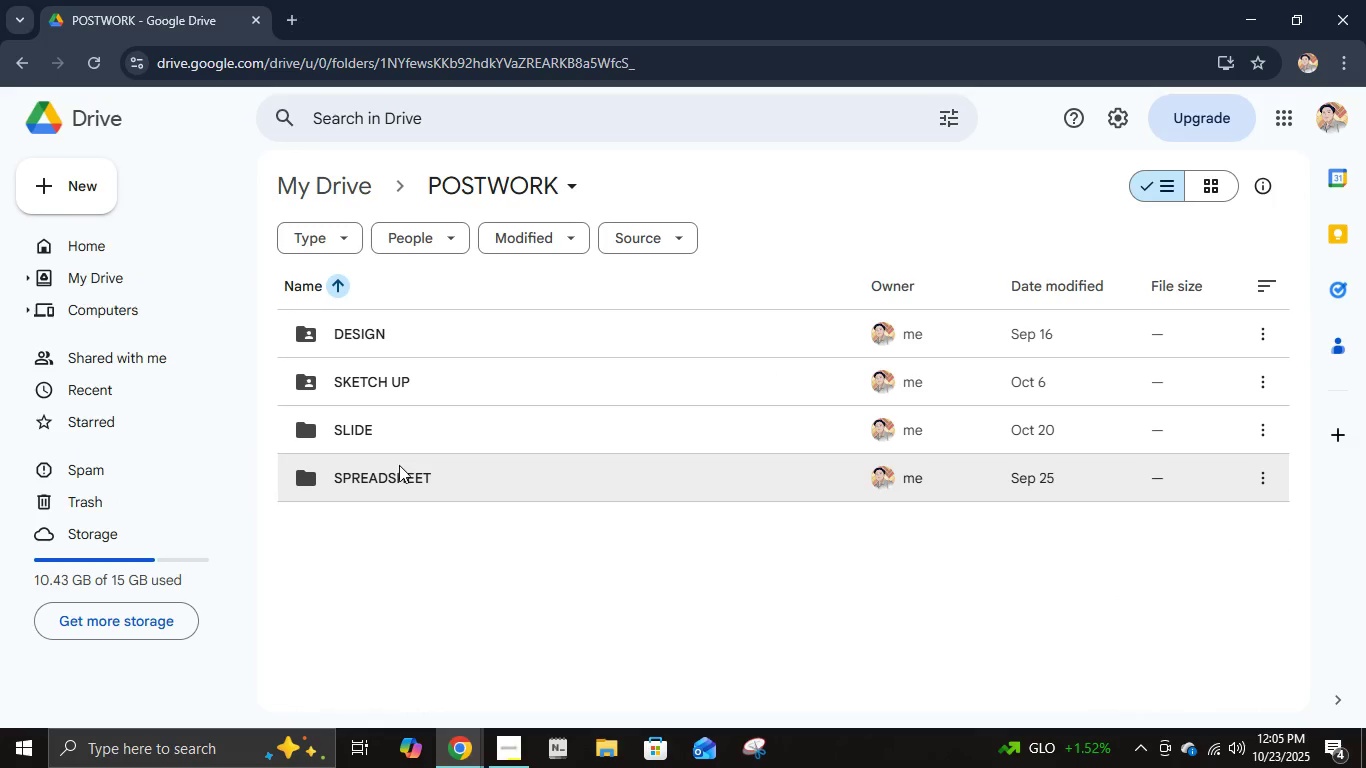 
double_click([399, 465])
 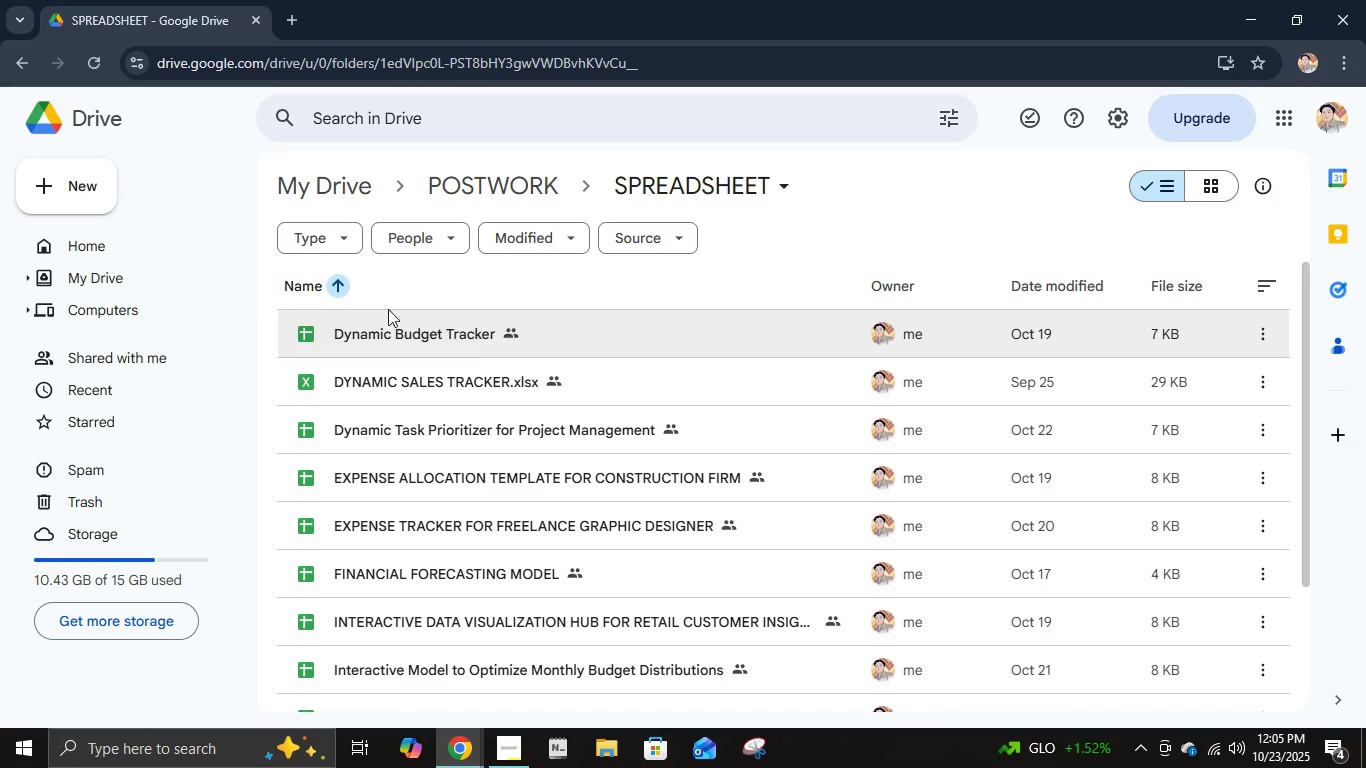 
left_click([73, 193])
 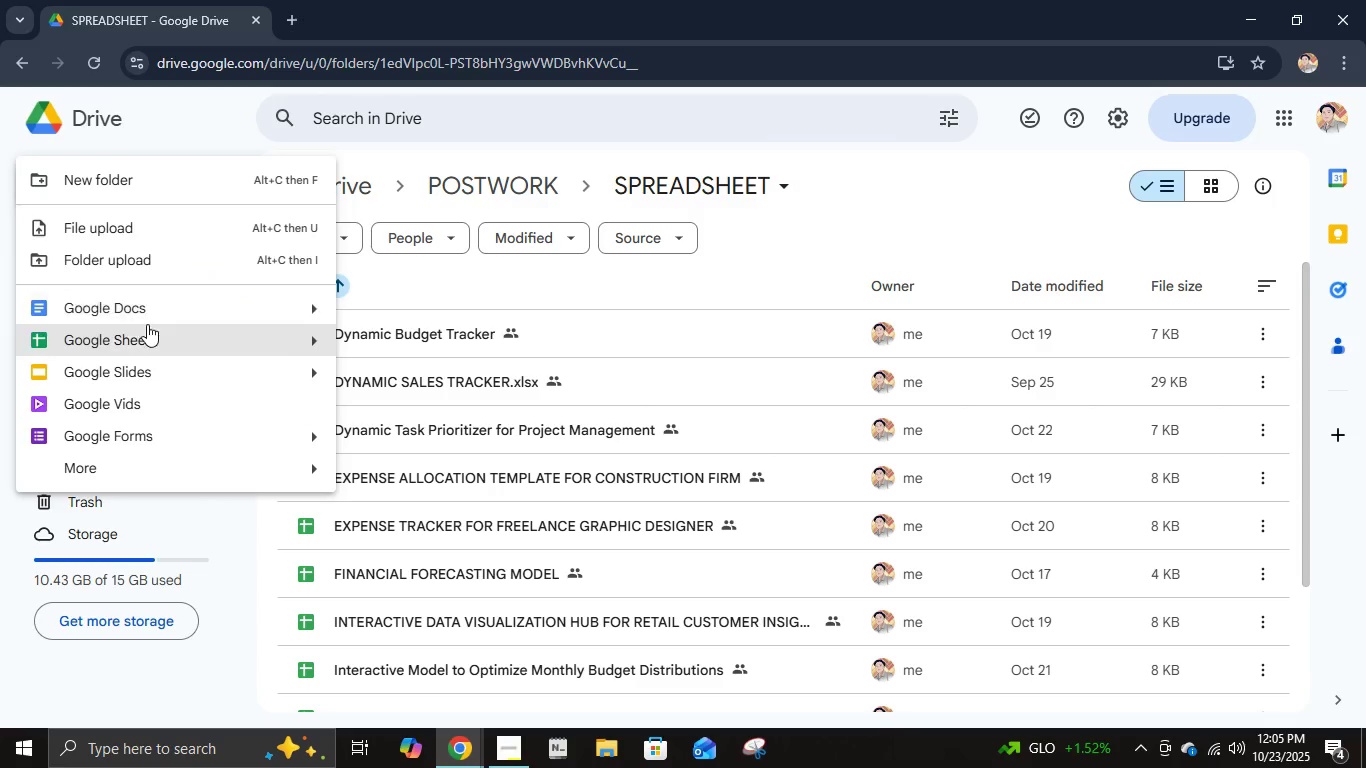 
left_click([149, 326])
 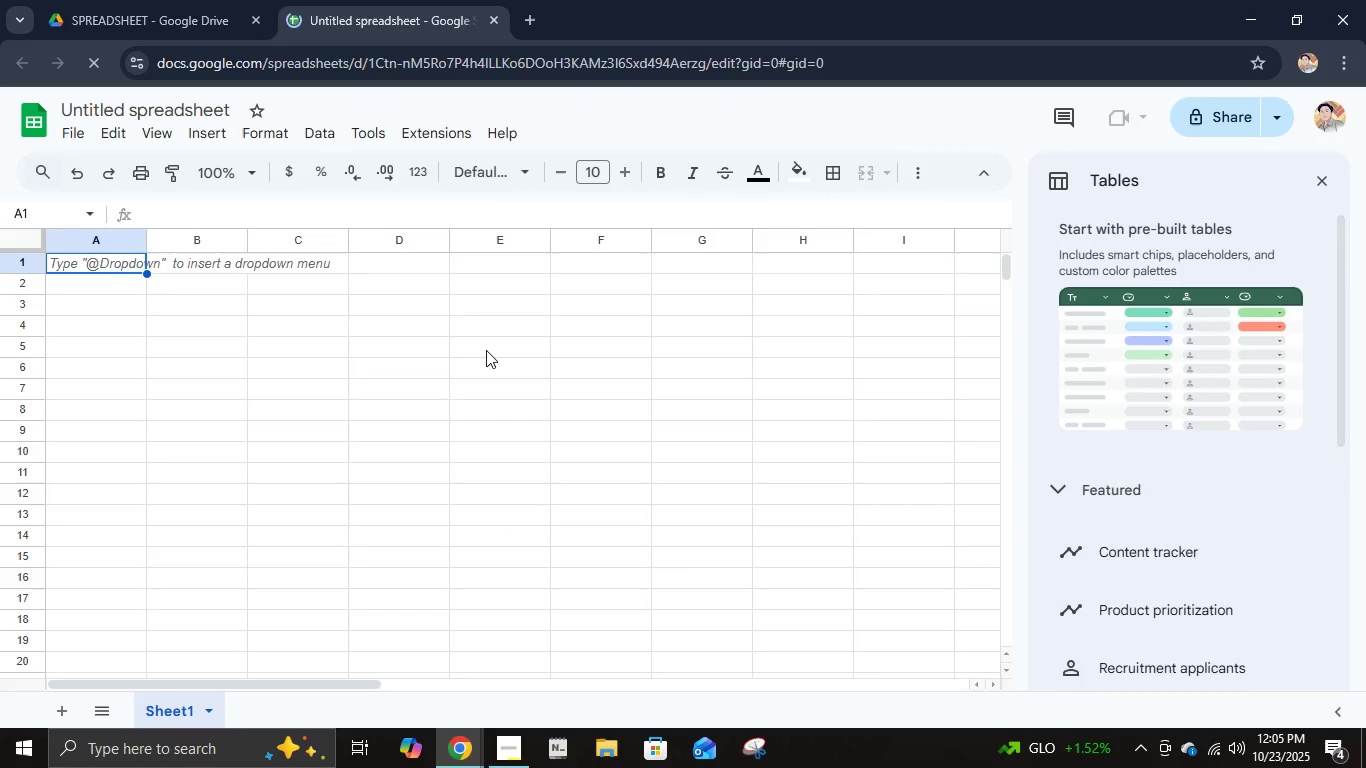 
wait(6.35)
 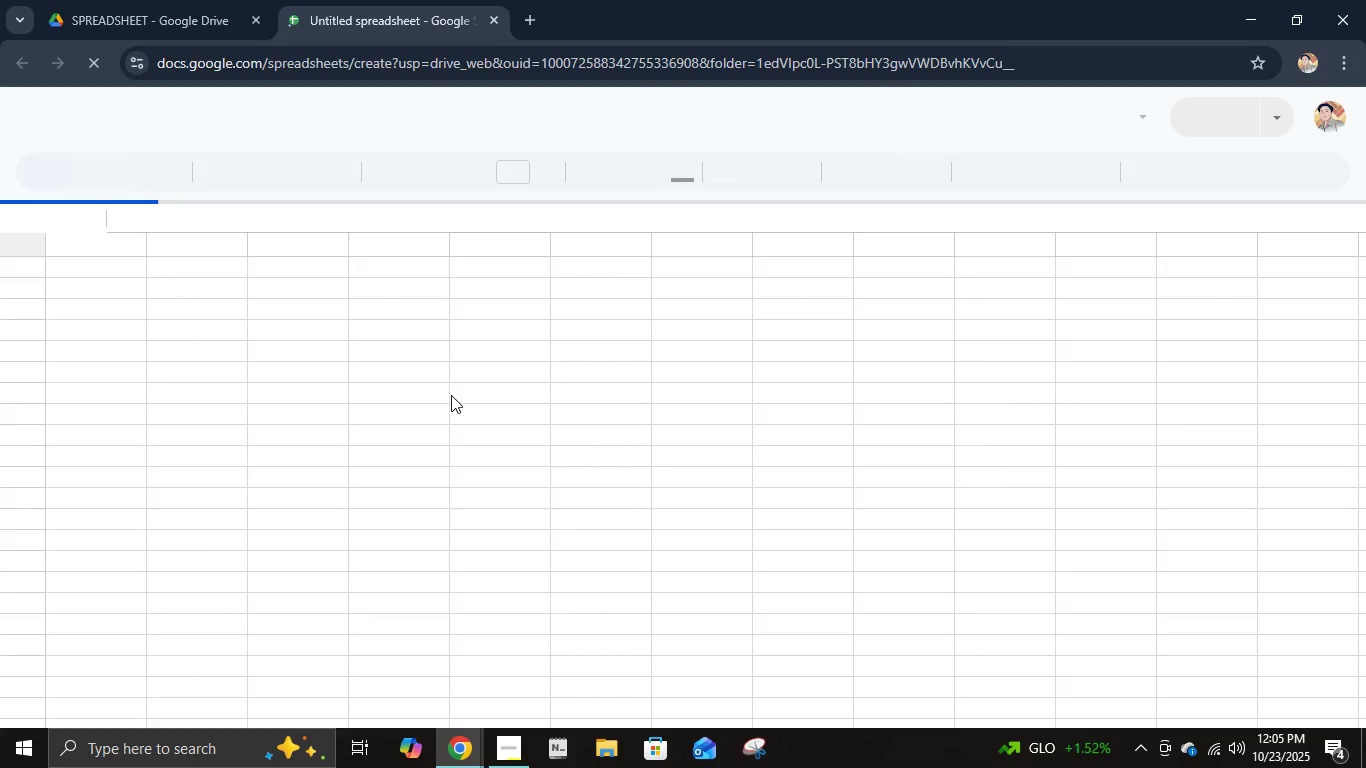 
left_click([206, 108])
 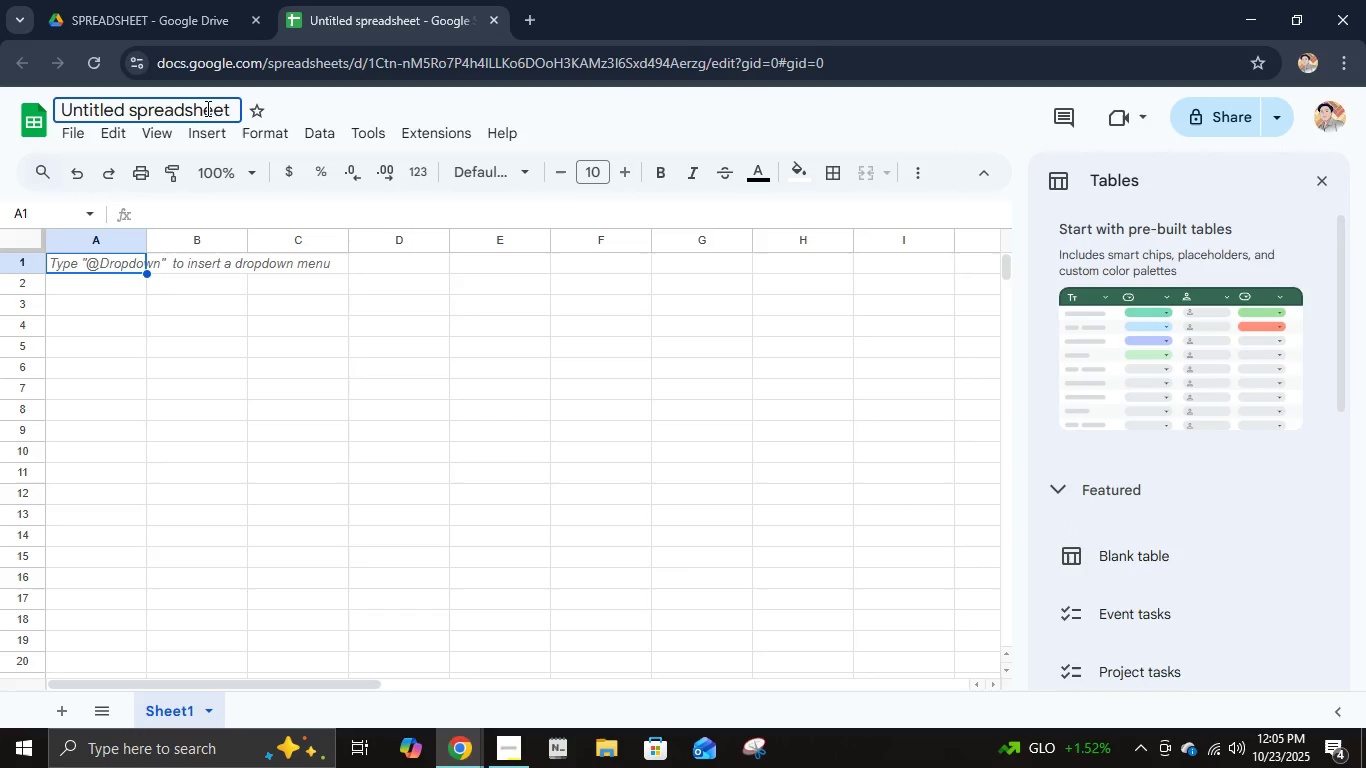 
key(Control+A)
 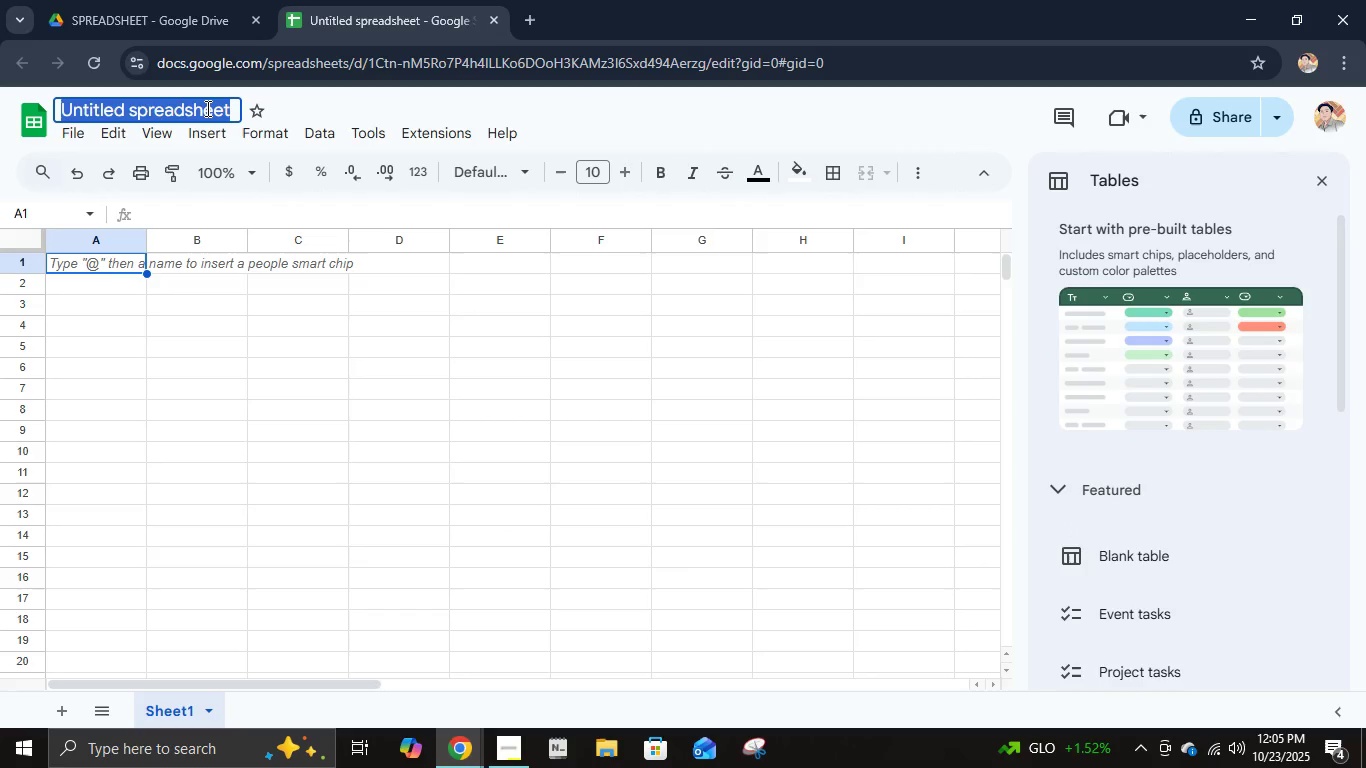 
type(Automated Client Intake and Onboarding Dashboard for Law Firm)
 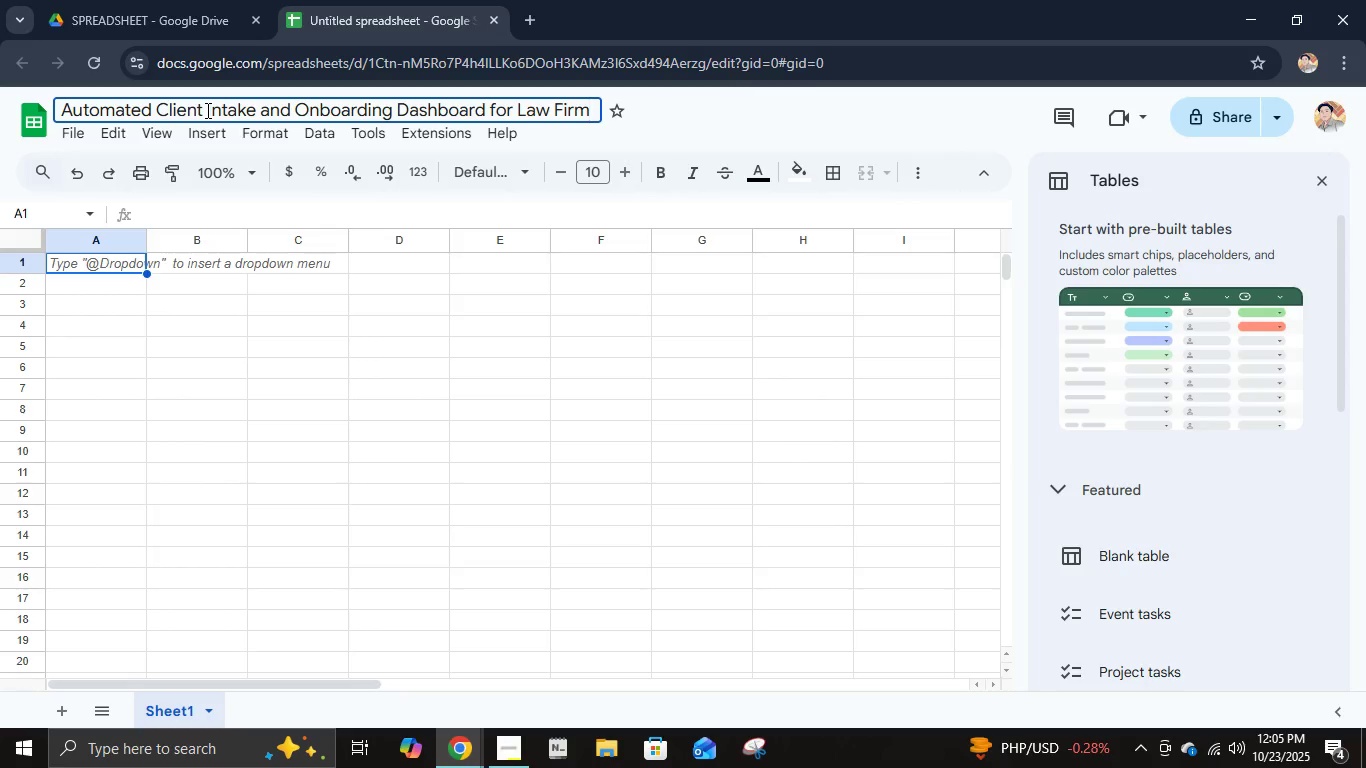 
key(Enter)
 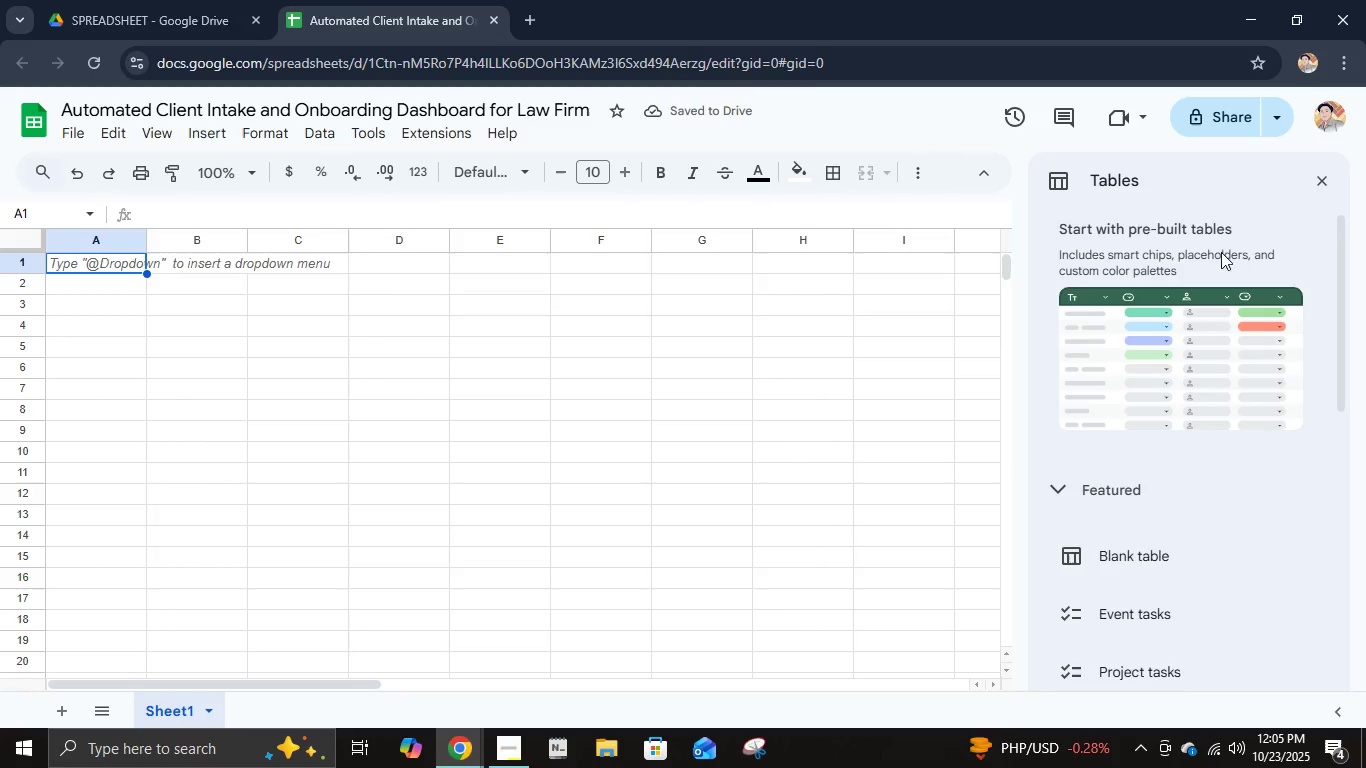 
left_click([1325, 175])
 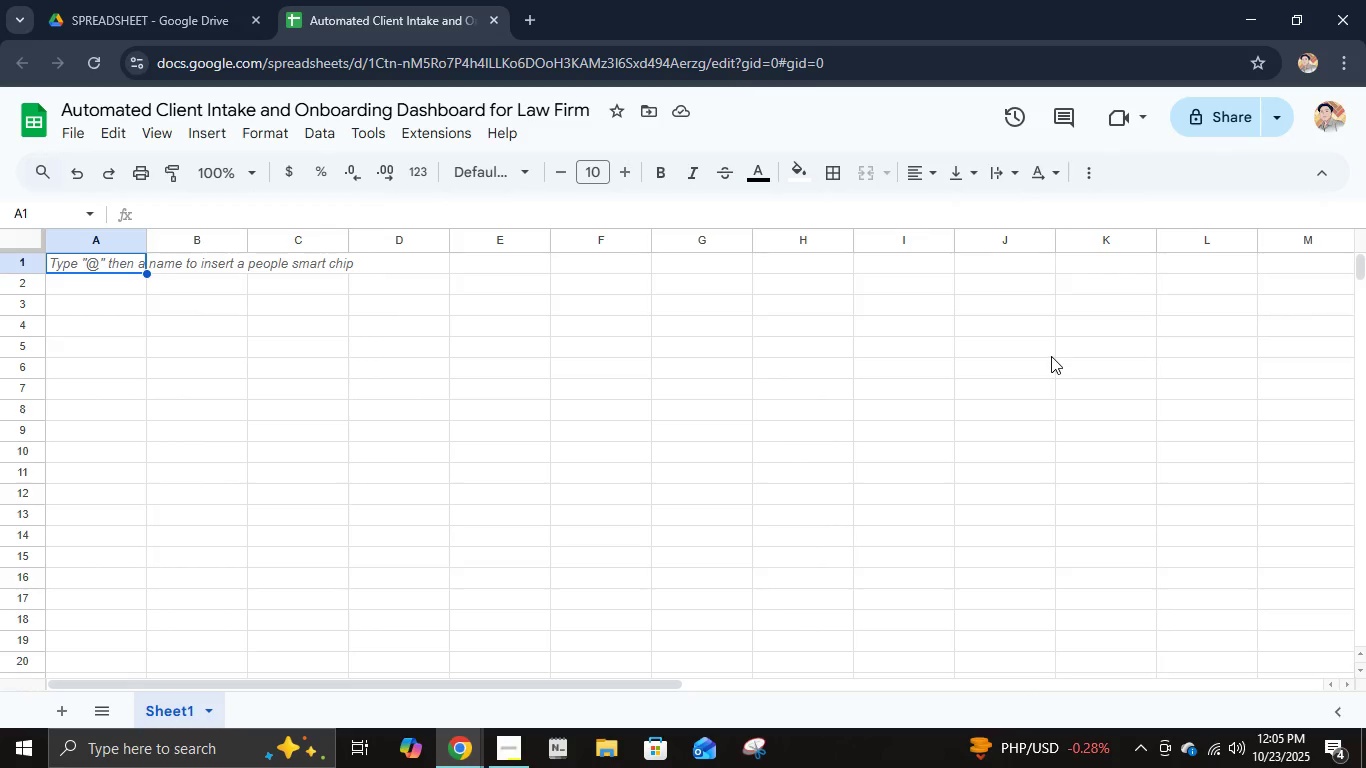 
wait(8.02)
 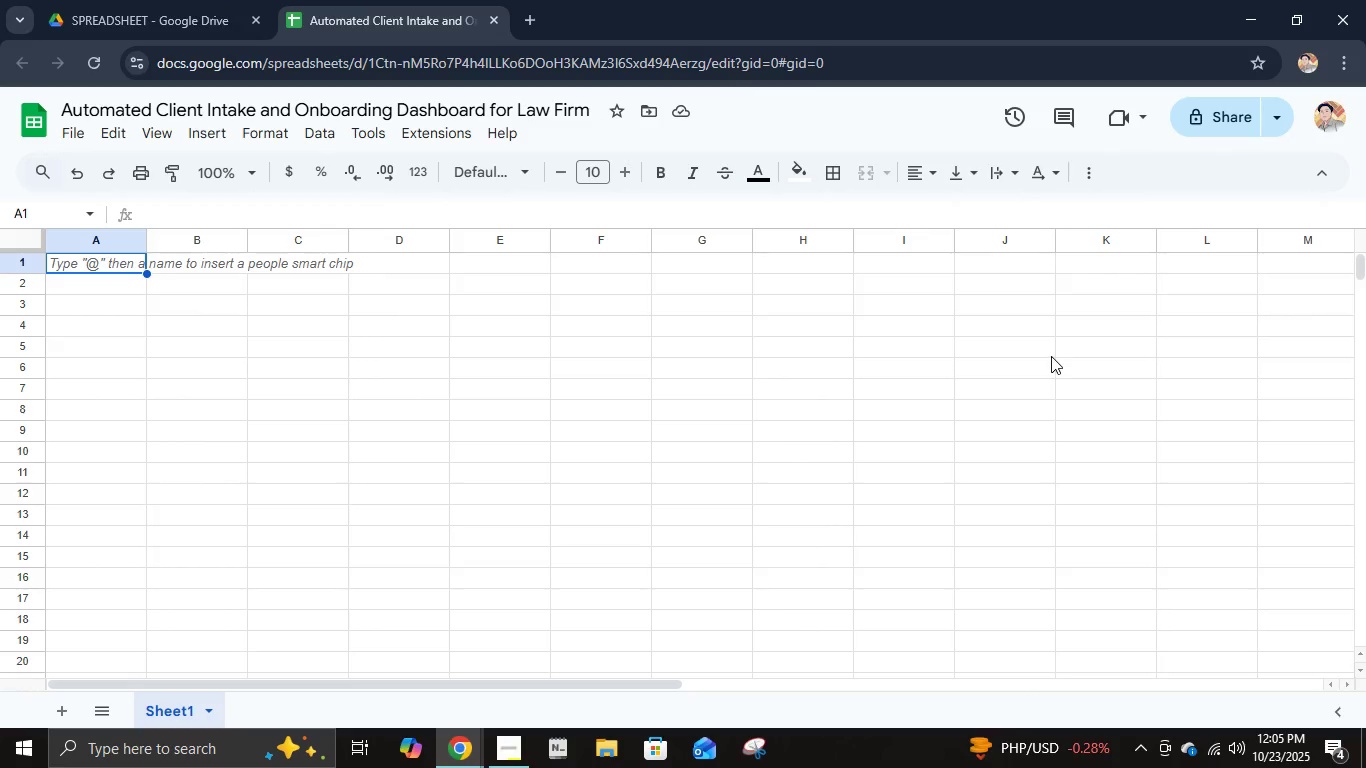 
double_click([167, 716])
 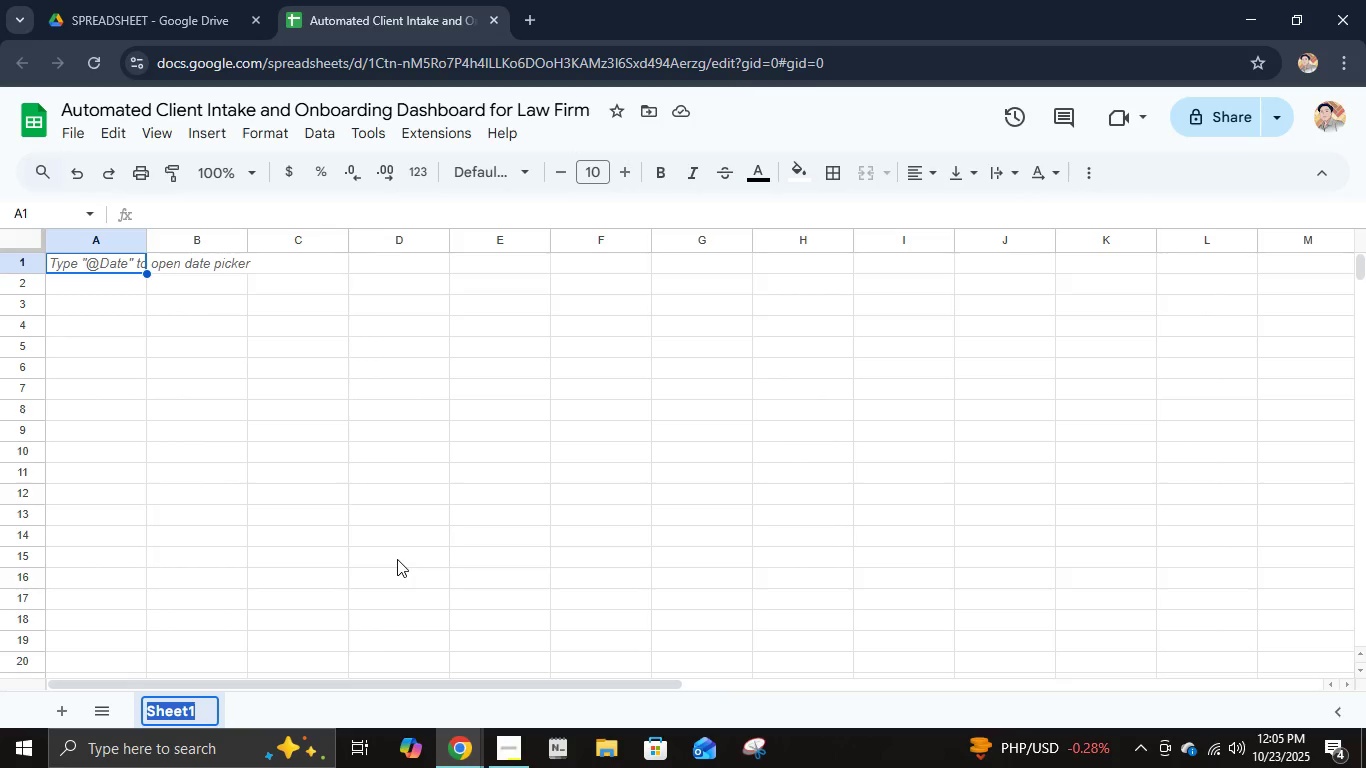 
type(Clin)
key(Backspace)
type(ent Intake)
 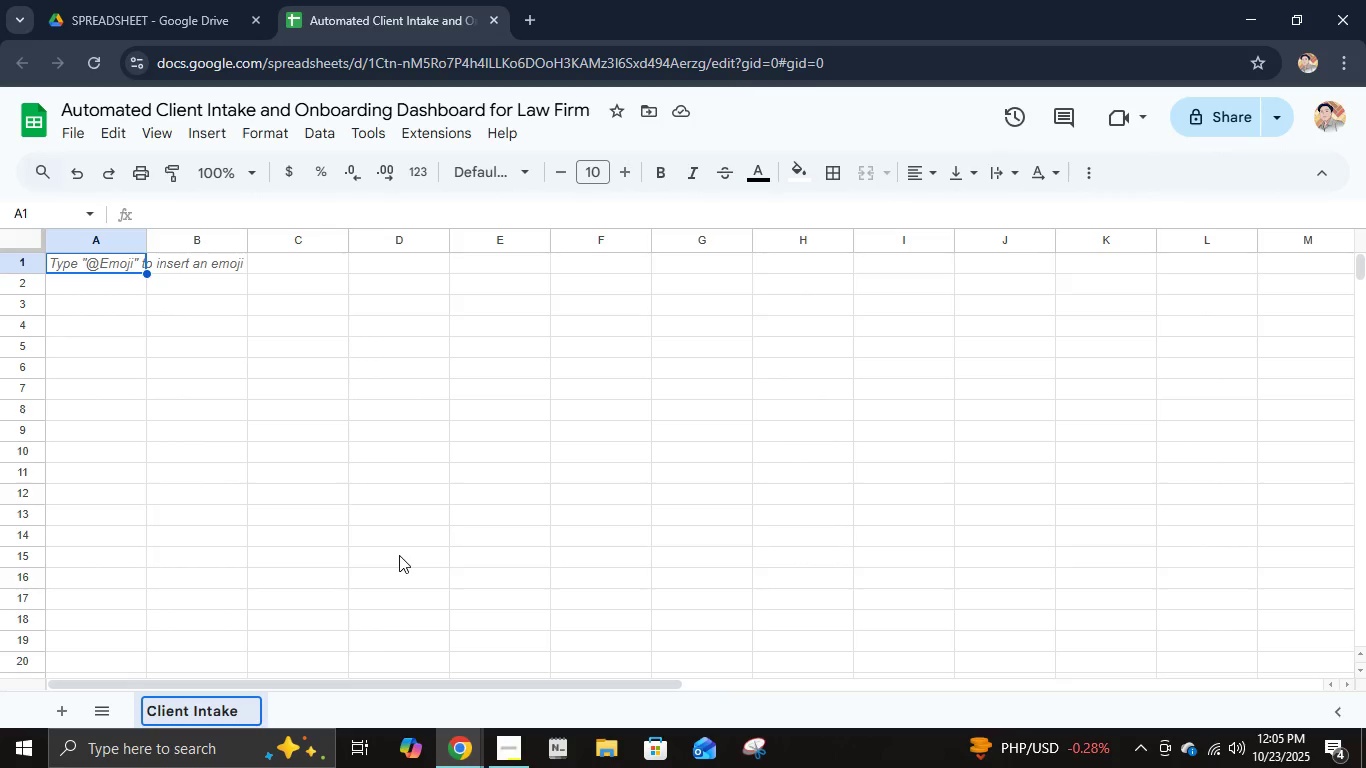 
left_click([71, 711])
 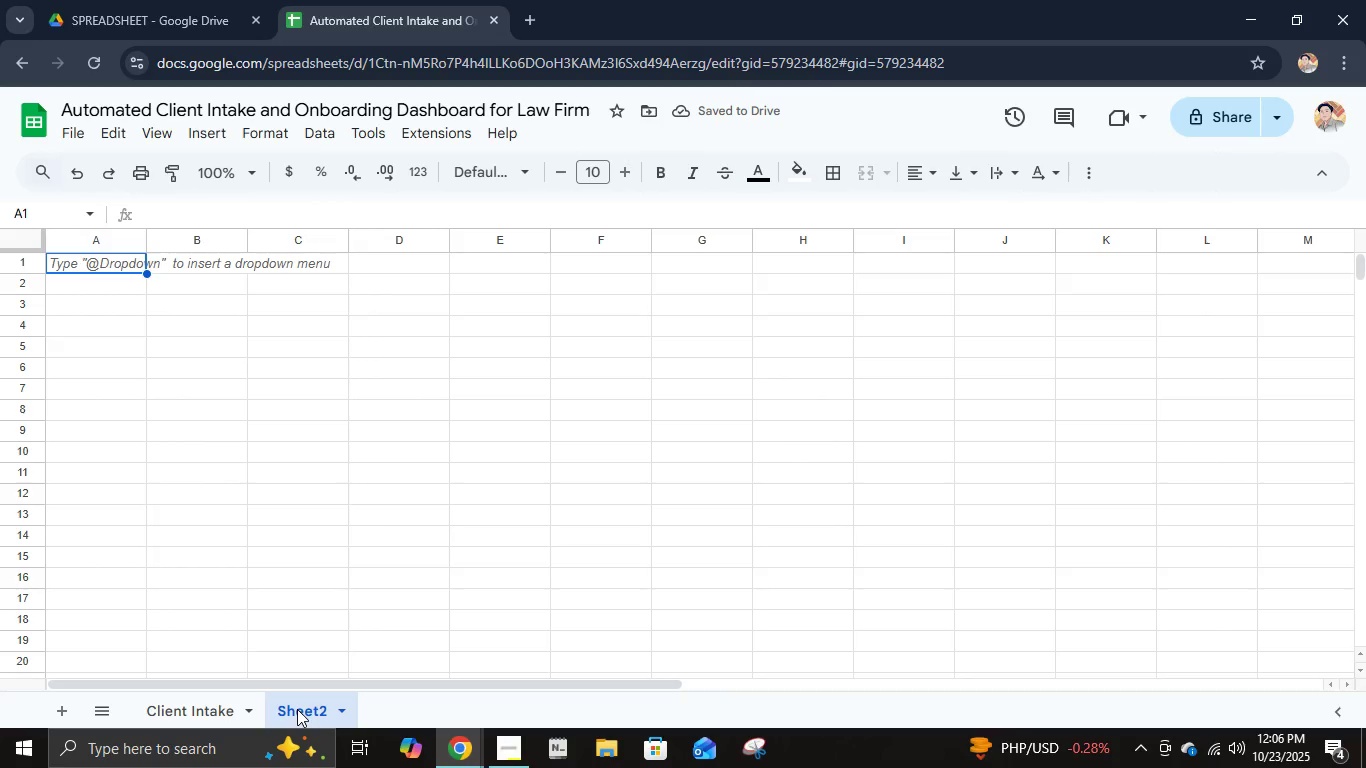 
double_click([297, 709])
 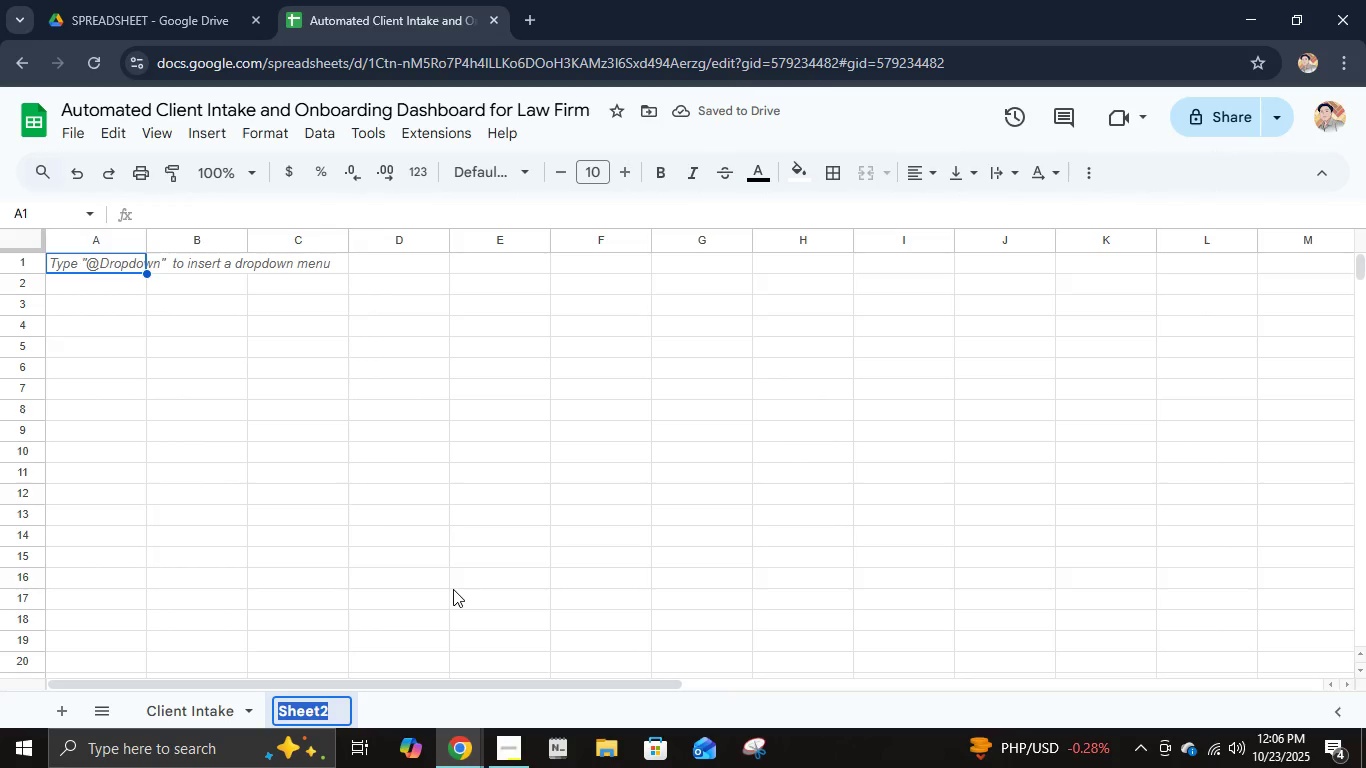 
type(Case )
 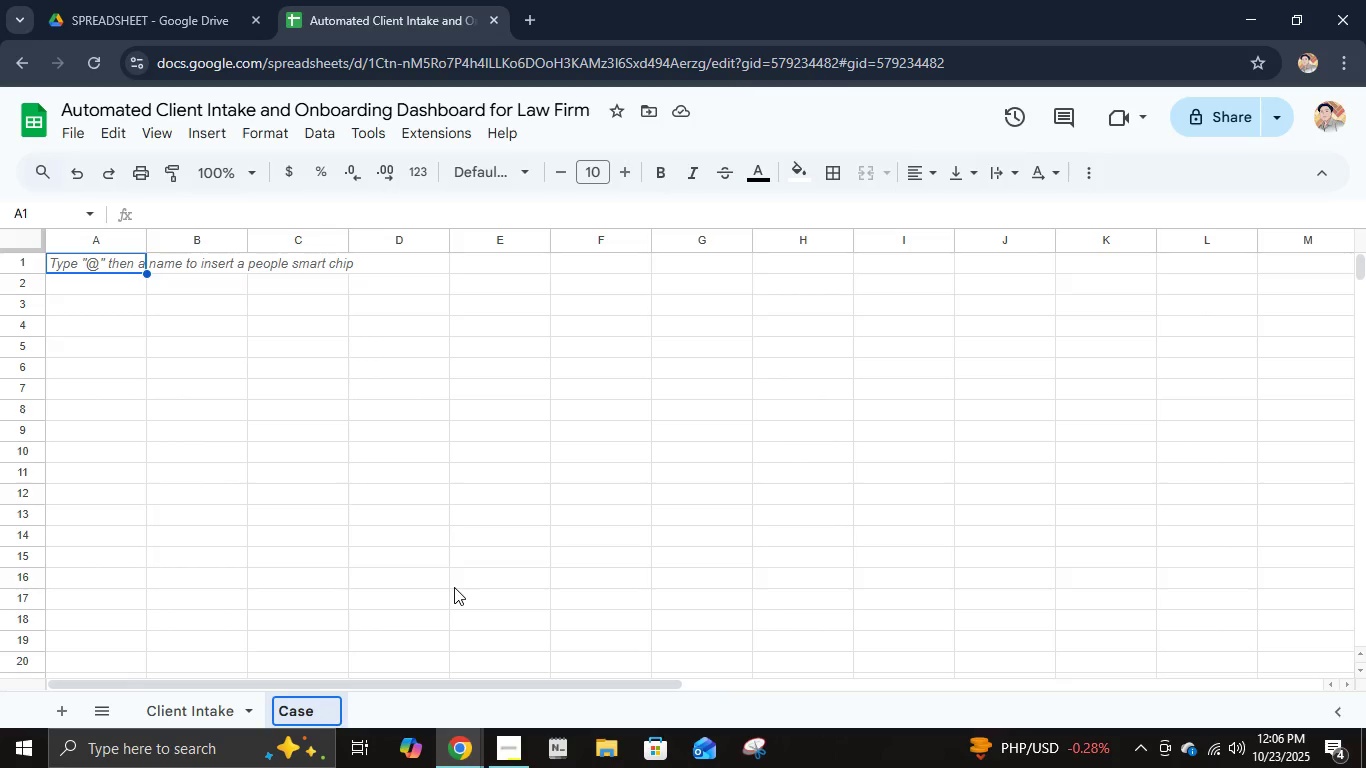 
type(Tracker)
 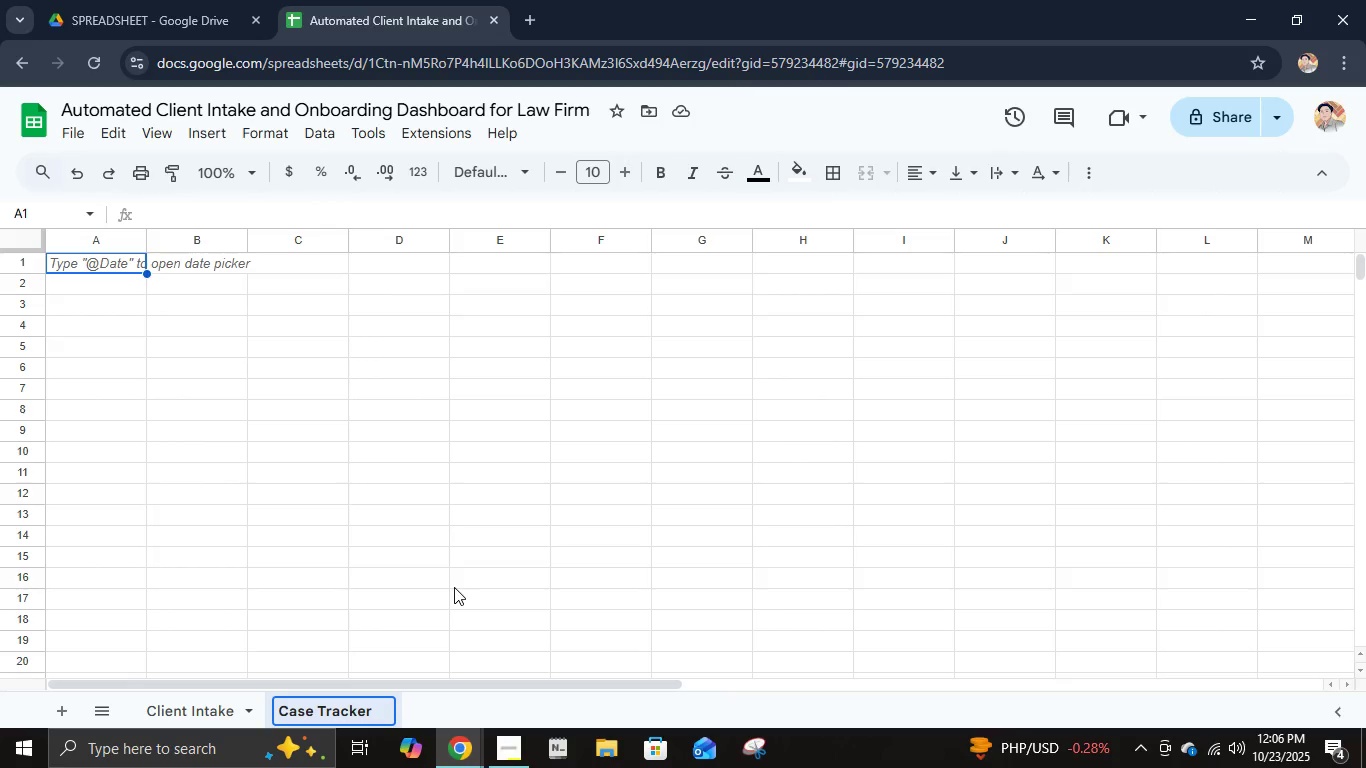 
key(Enter)
 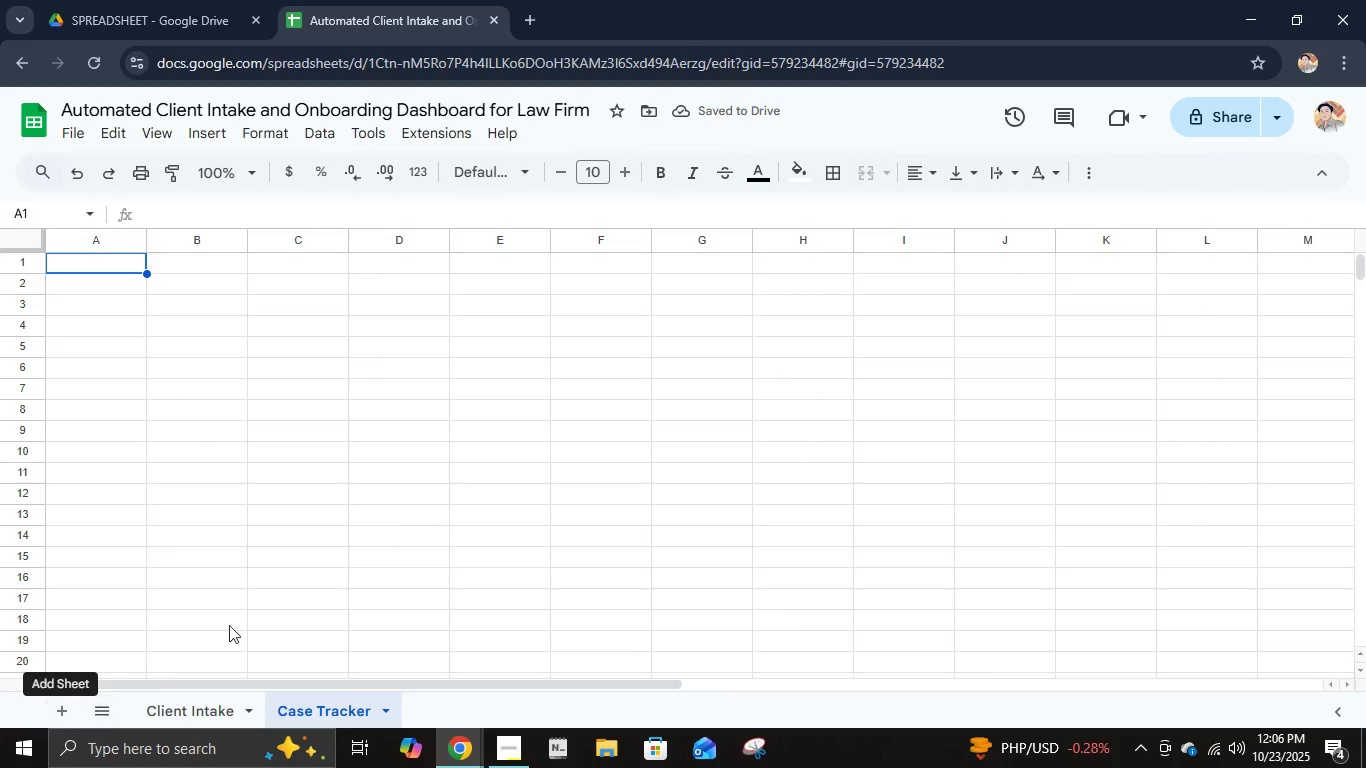 
wait(5.82)
 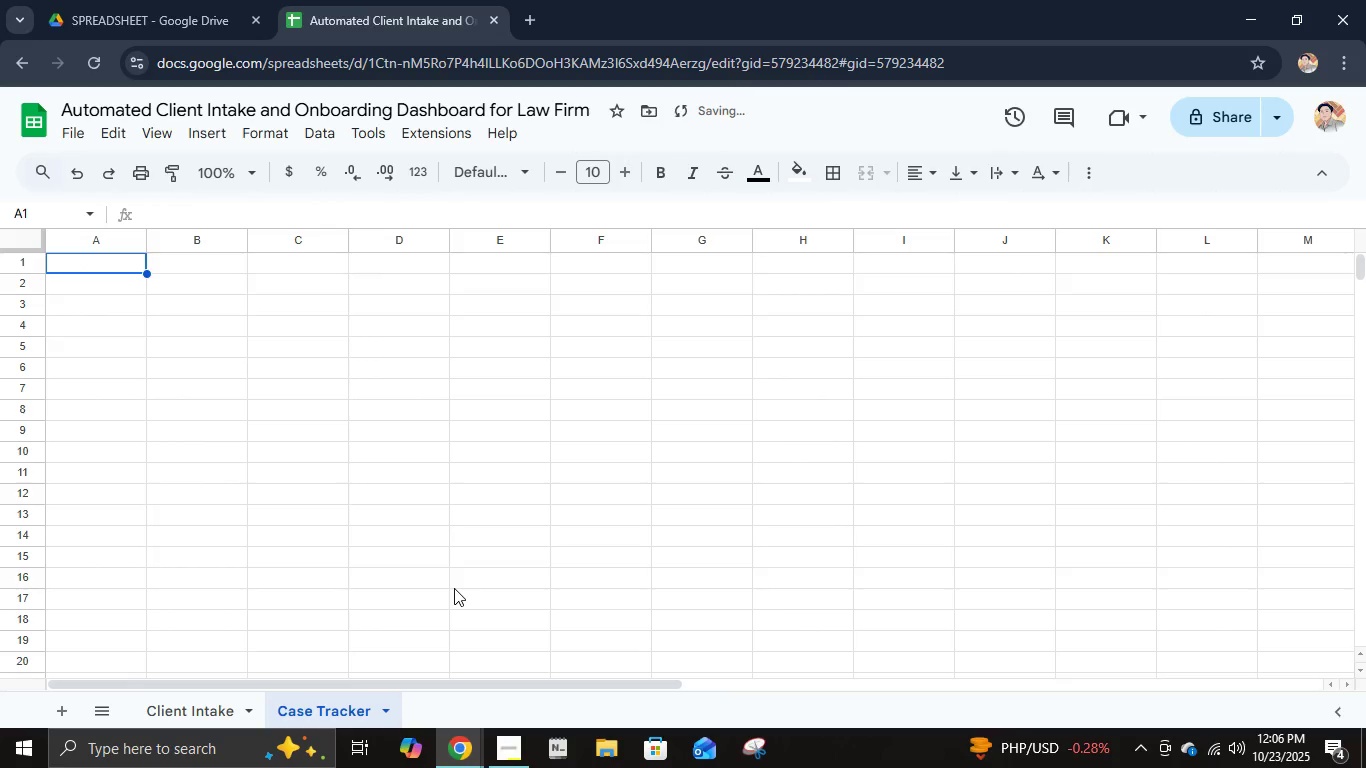 
left_click([54, 709])
 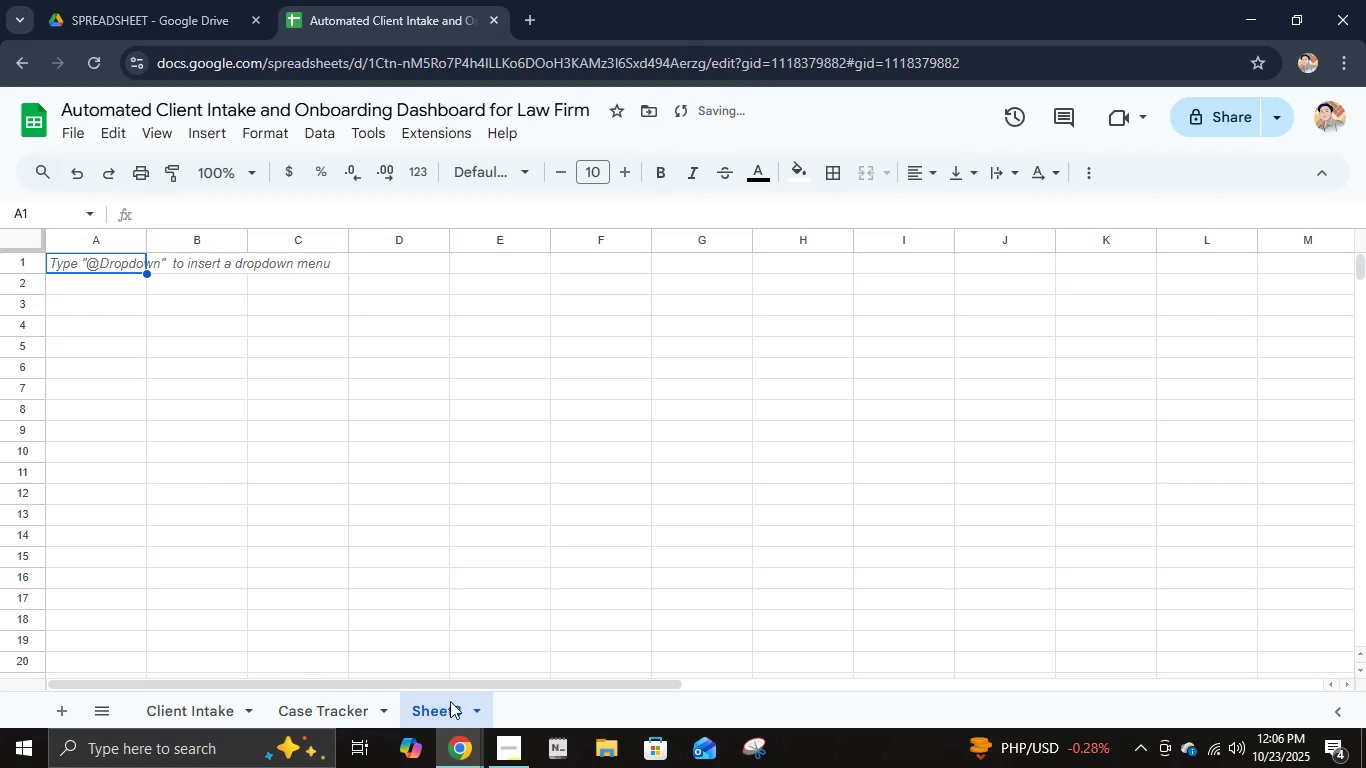 
double_click([444, 704])
 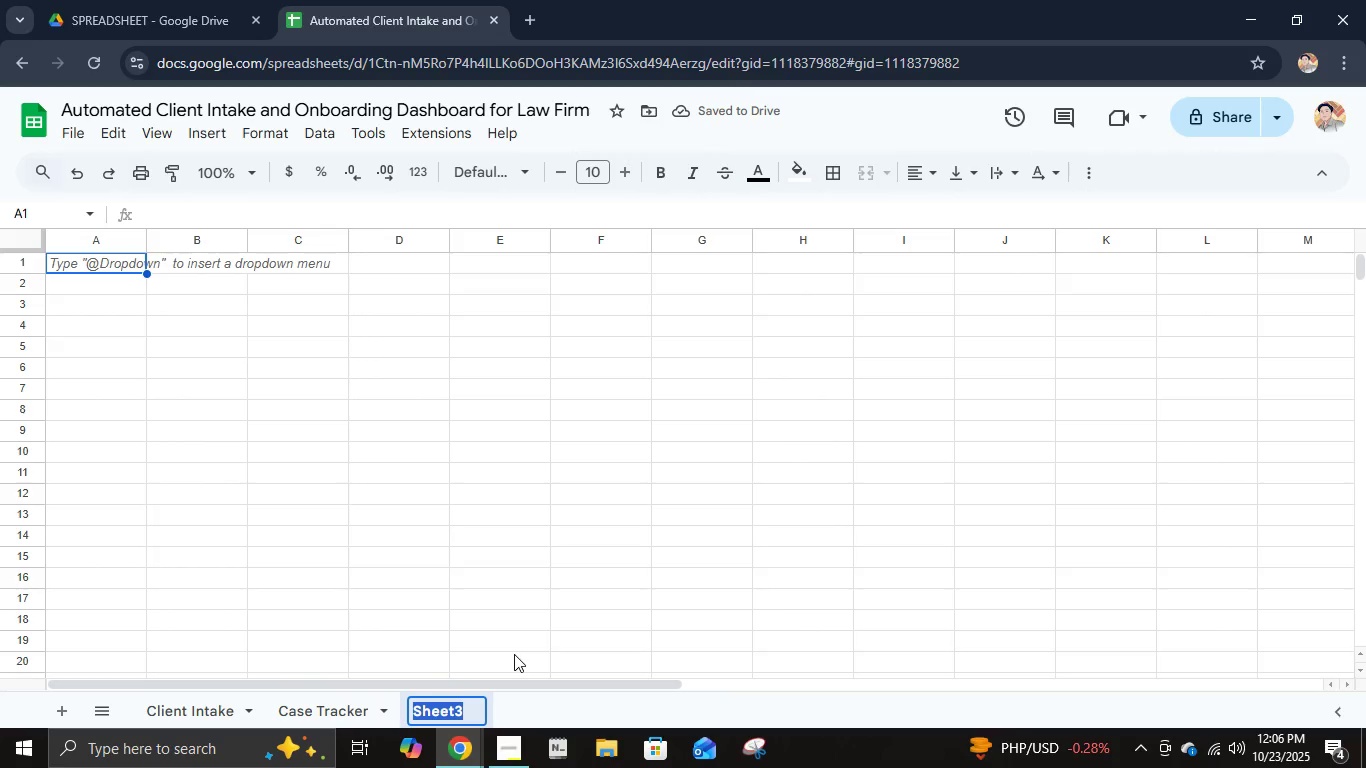 
type(Summary d)
key(Backspace)
type(Dashboard)
 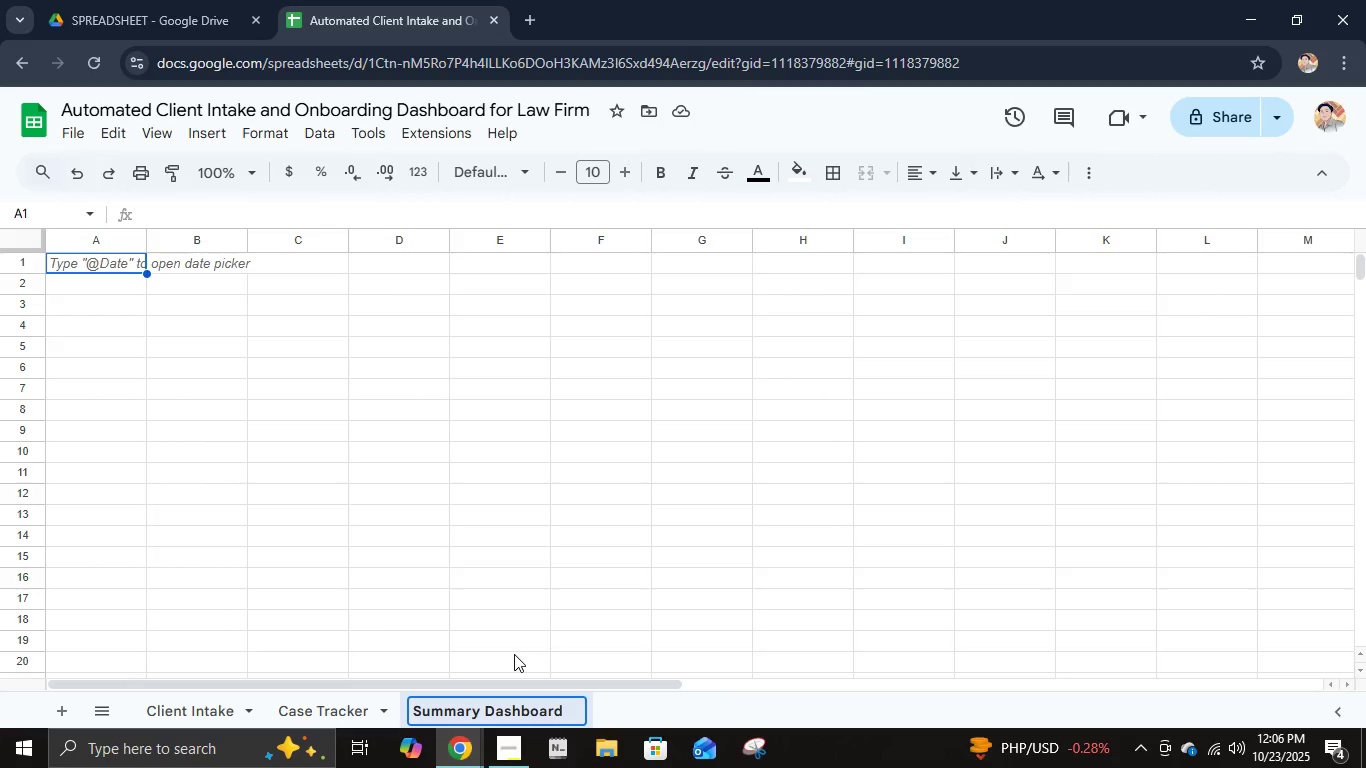 
key(Enter)
 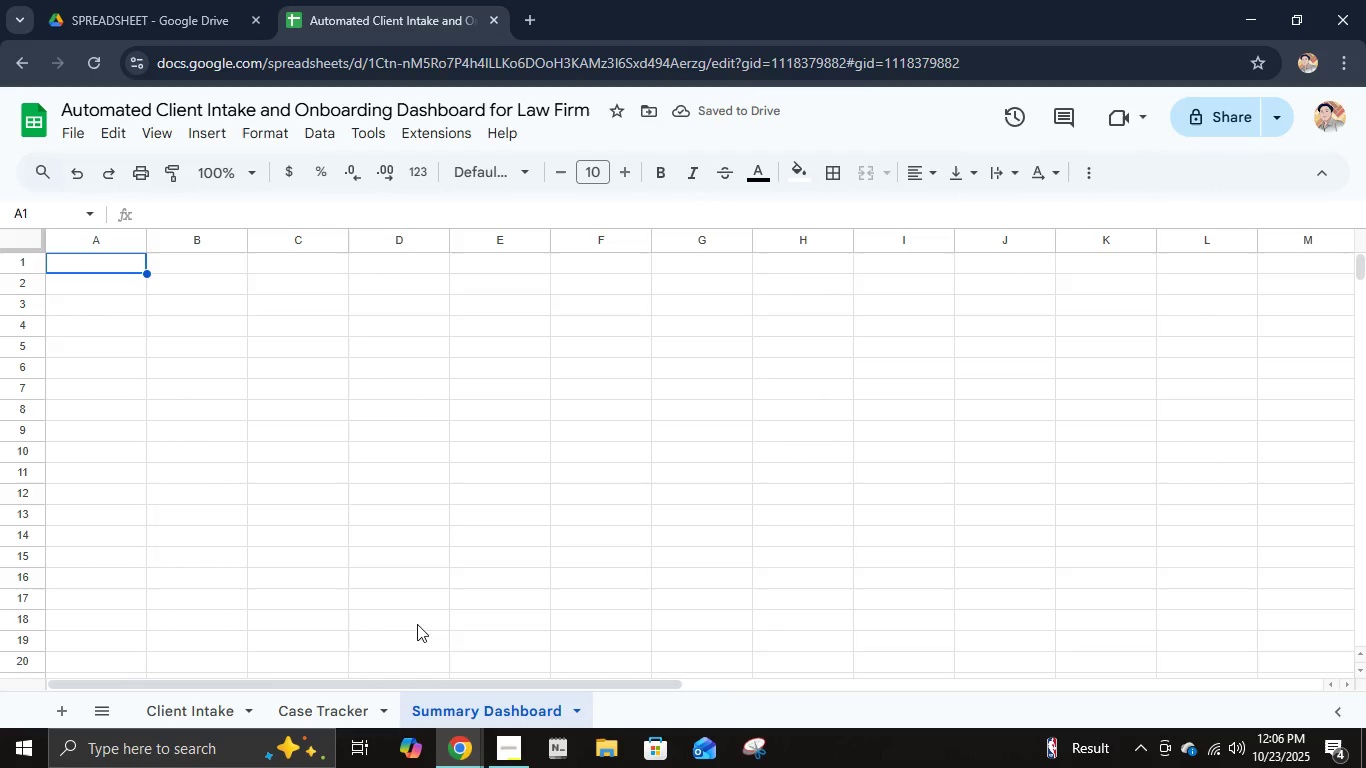 
left_click([62, 722])
 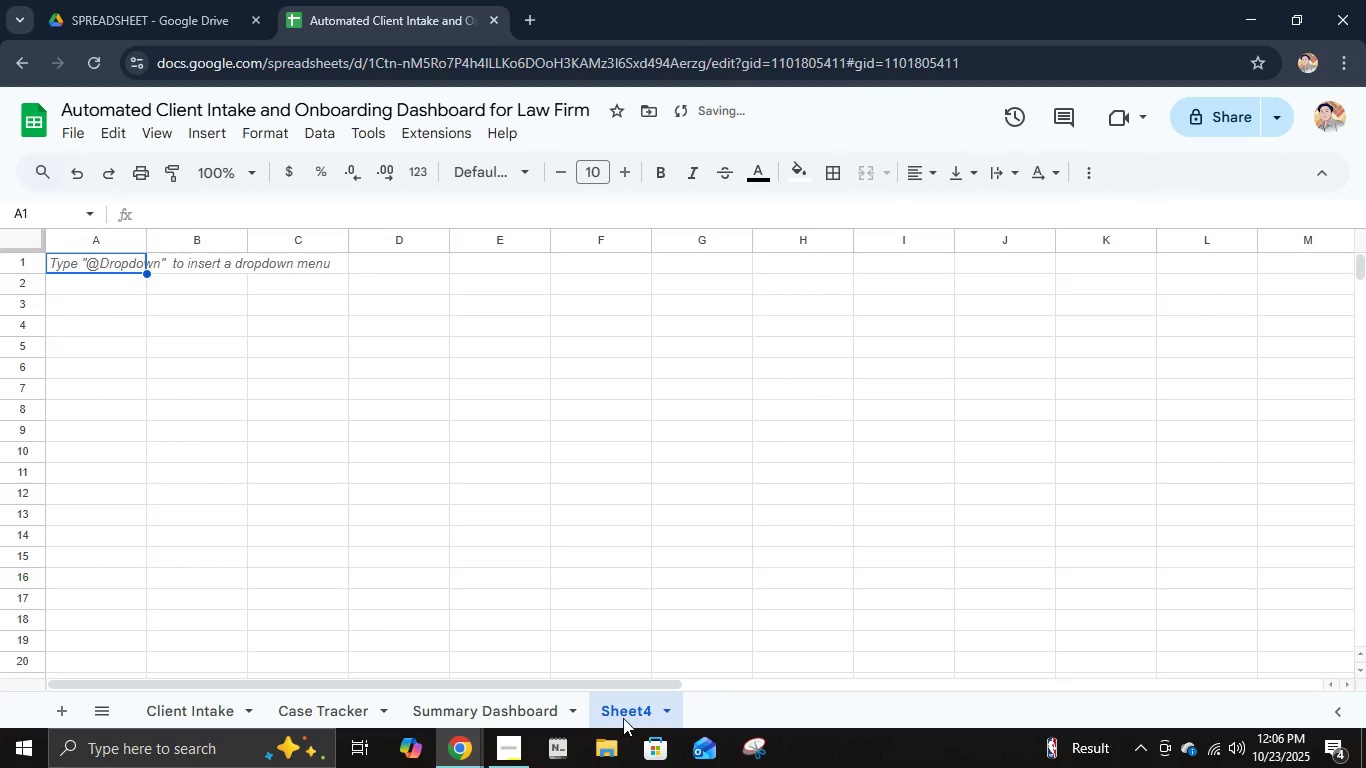 
double_click([623, 718])
 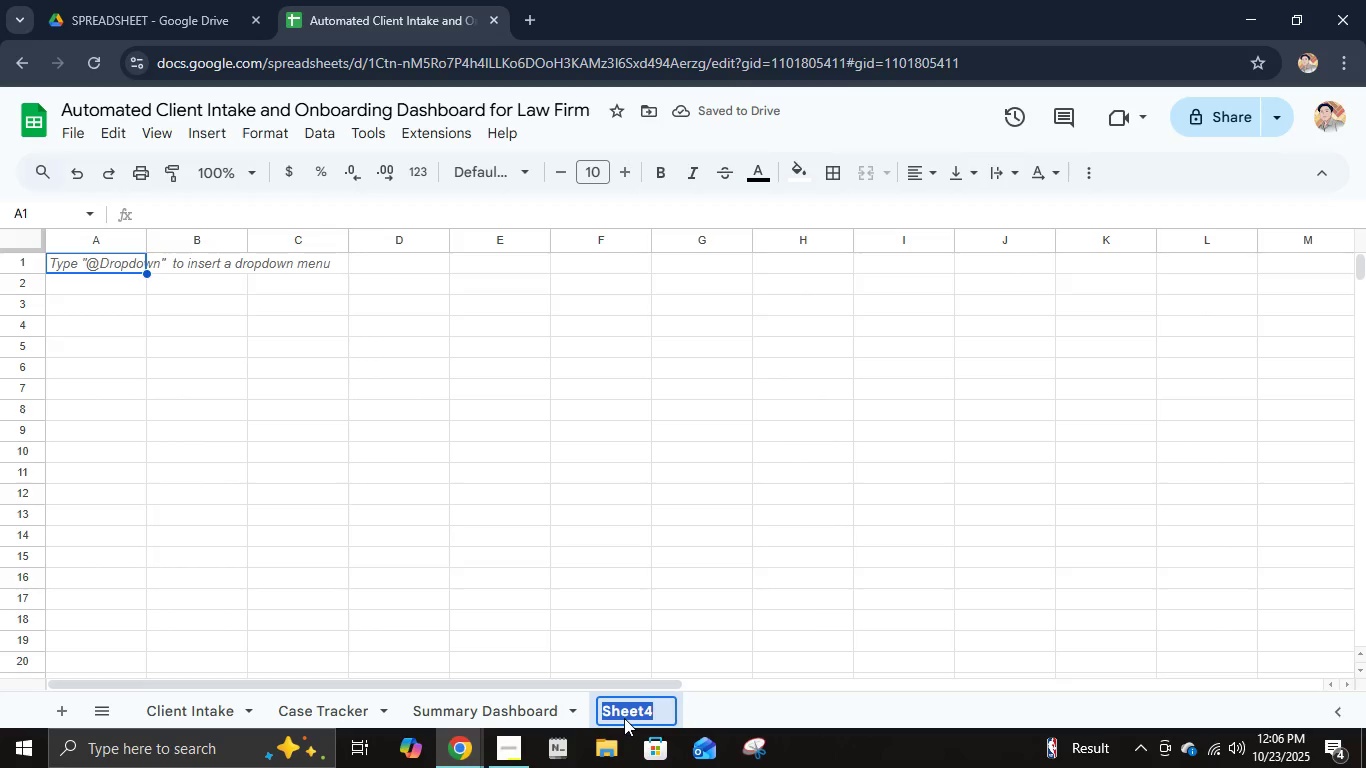 
type(Intake Summary Generar)
key(Backspace)
type(tor)
 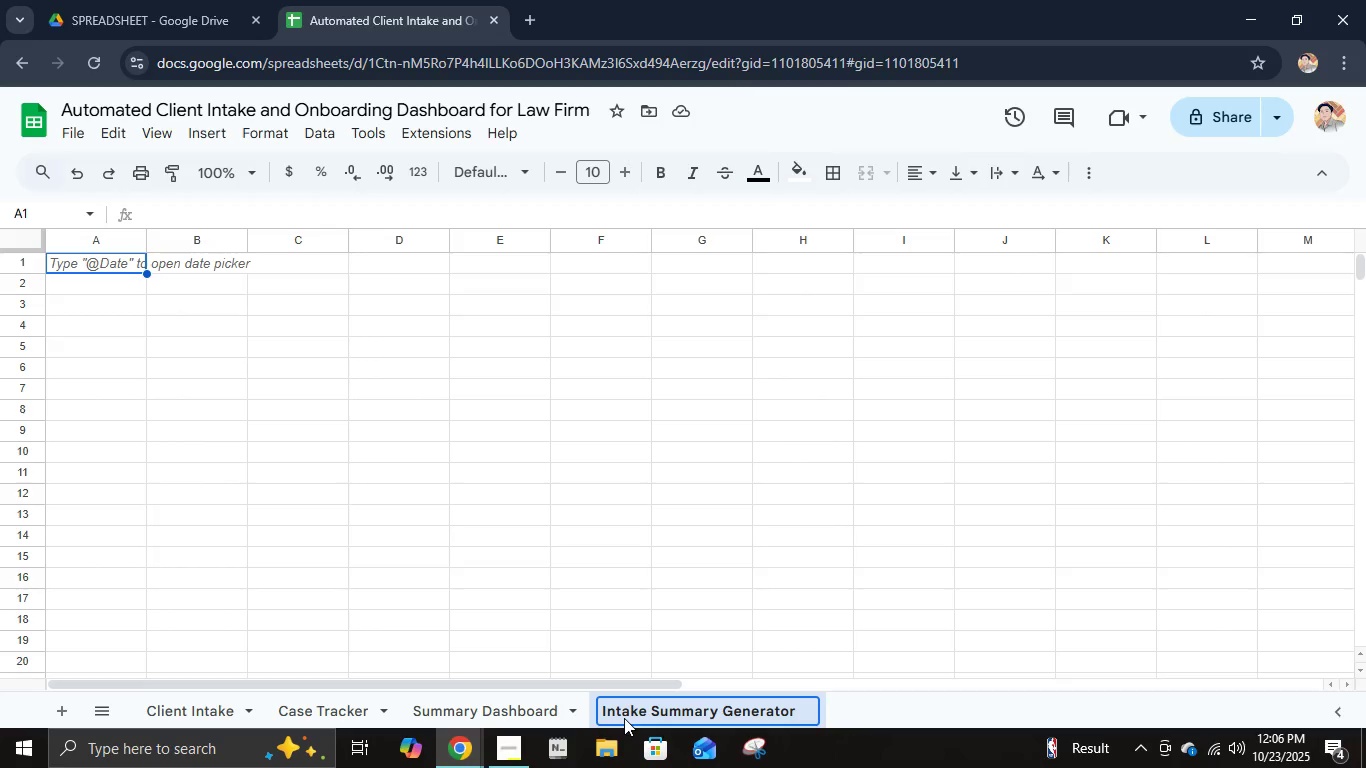 
key(Enter)
 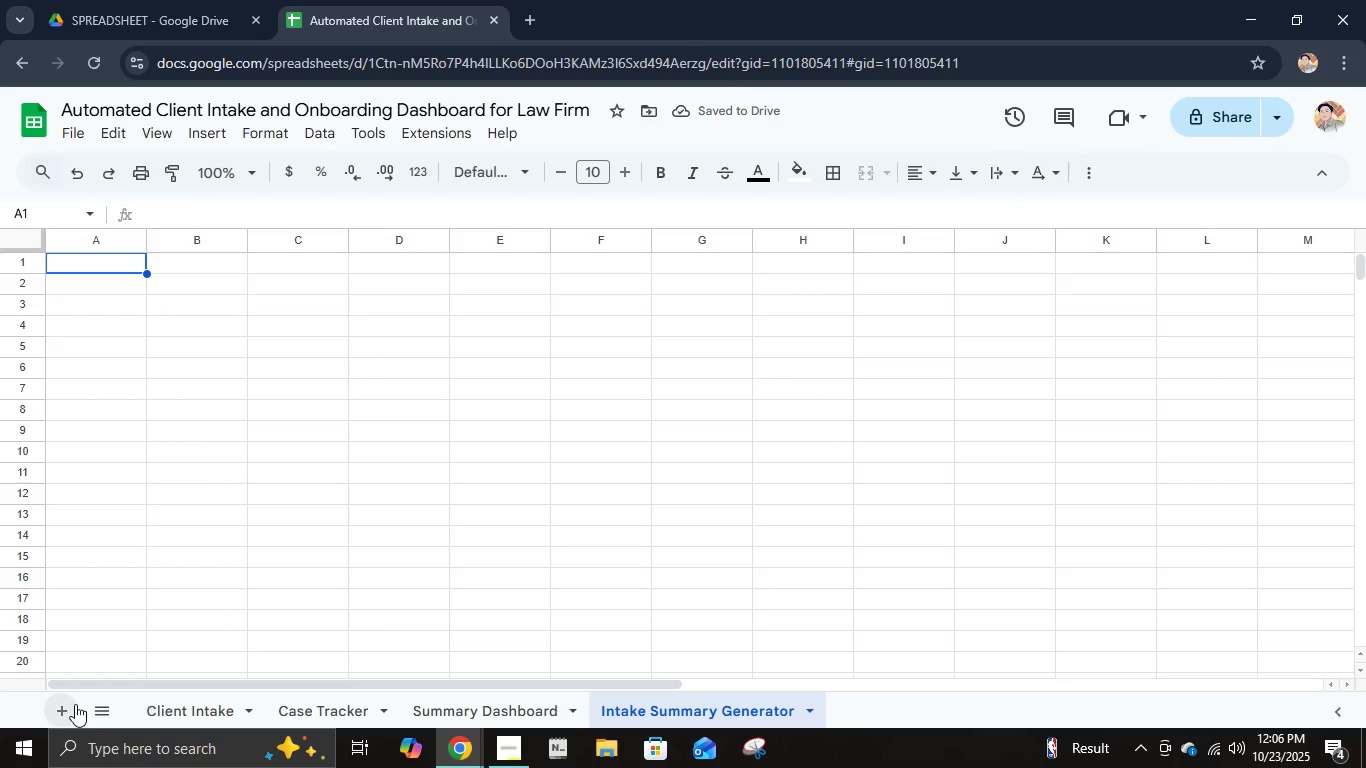 
left_click([59, 712])
 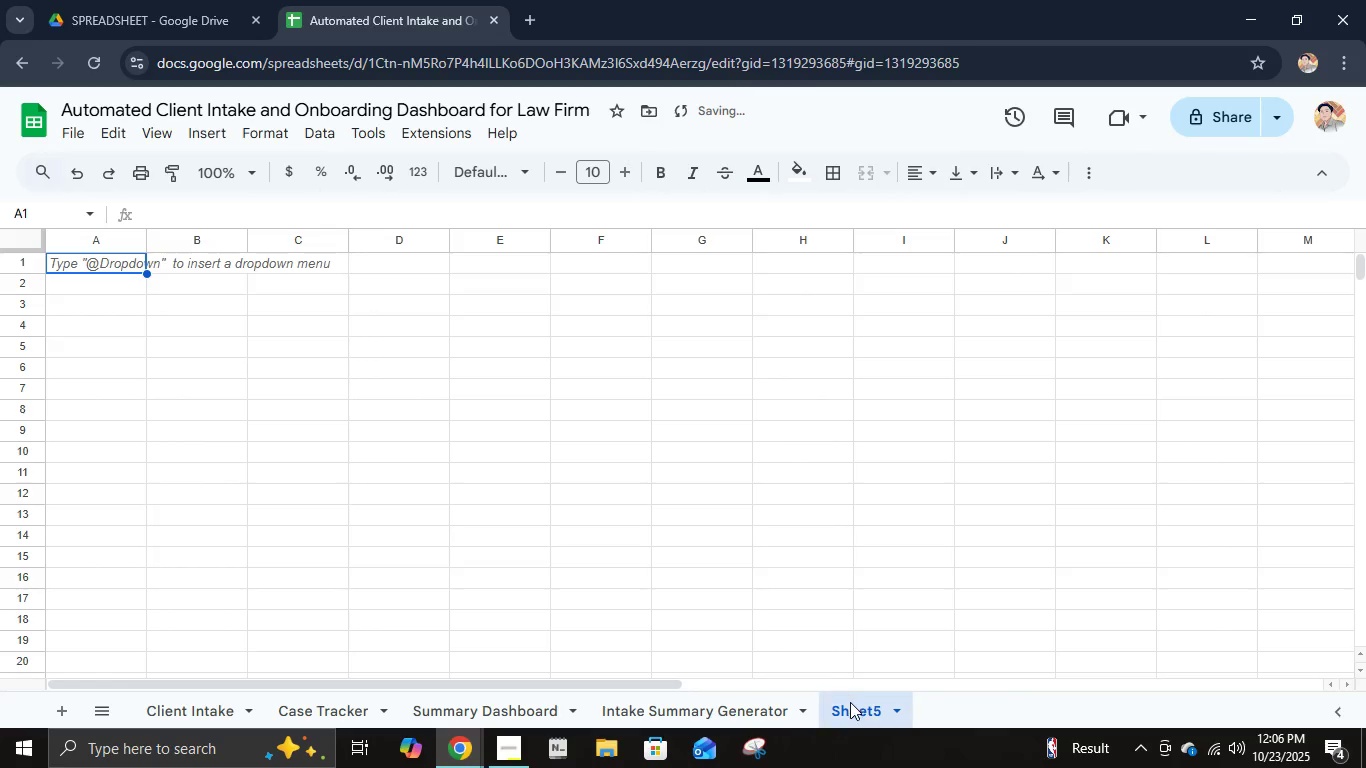 
left_click([850, 702])
 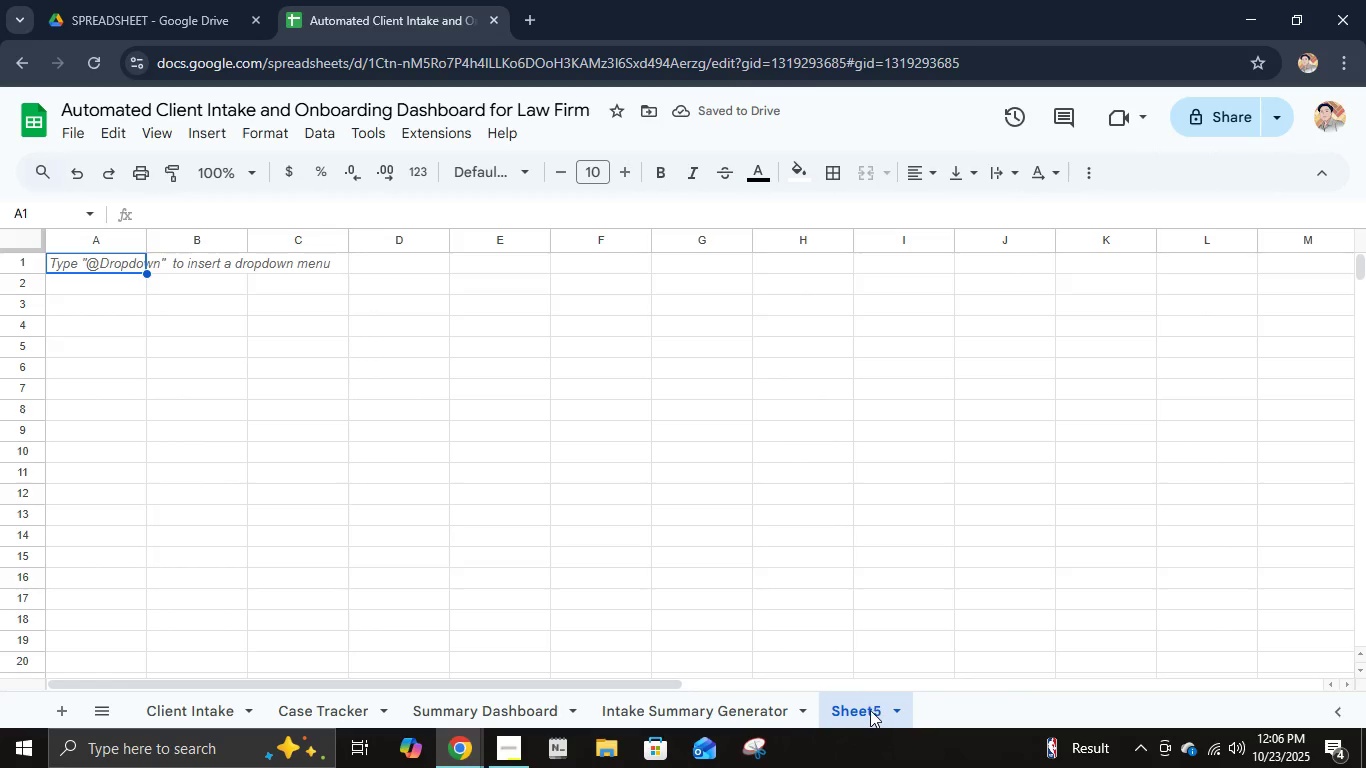 
double_click([870, 710])
 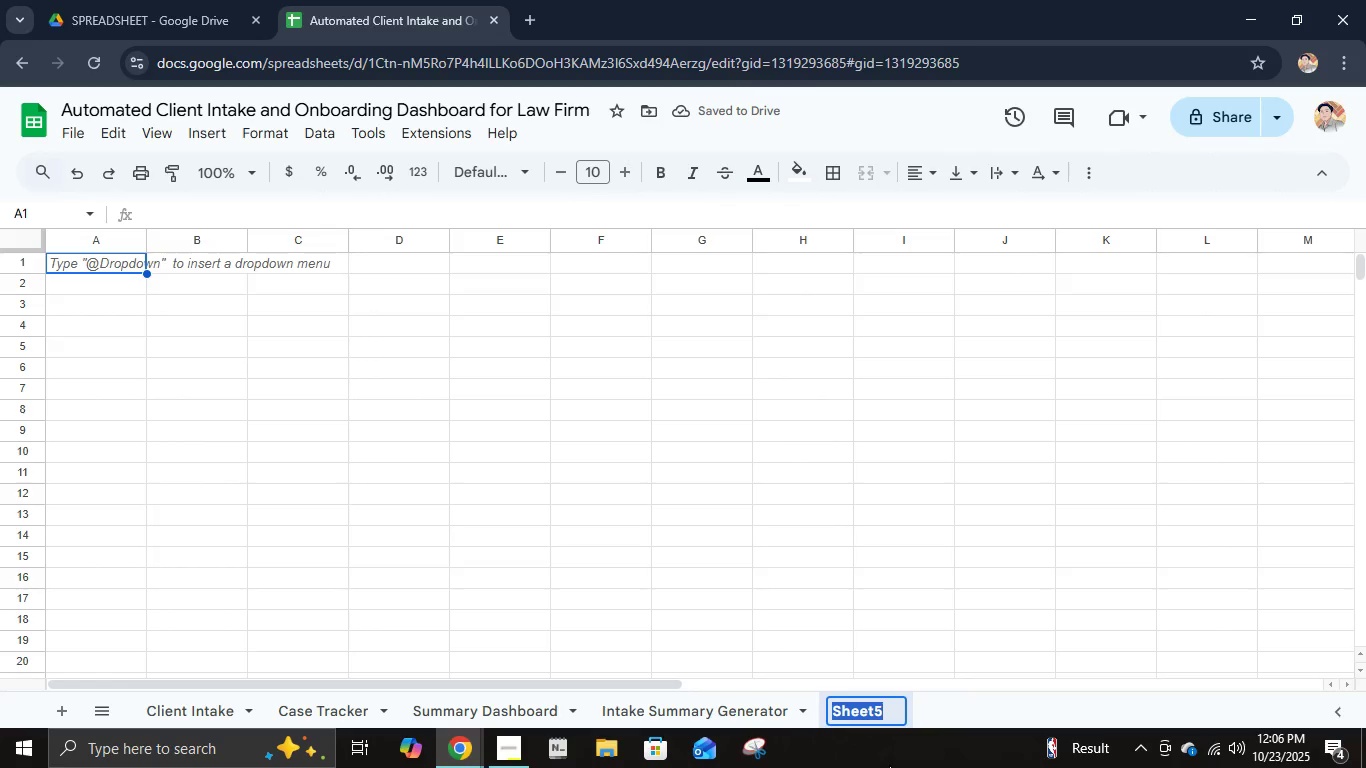 
type(Documentatoi)
key(Backspace)
key(Backspace)
type(ion and Assumptions)
 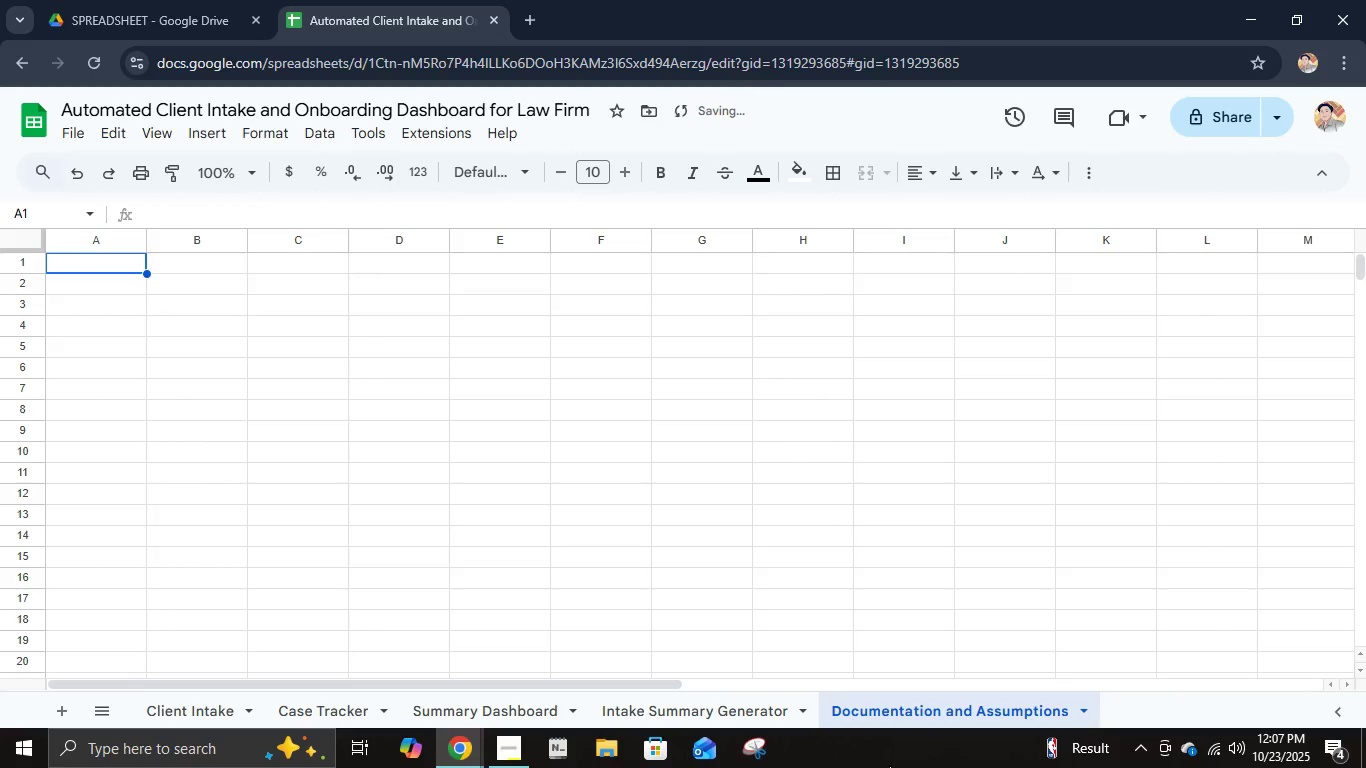 
 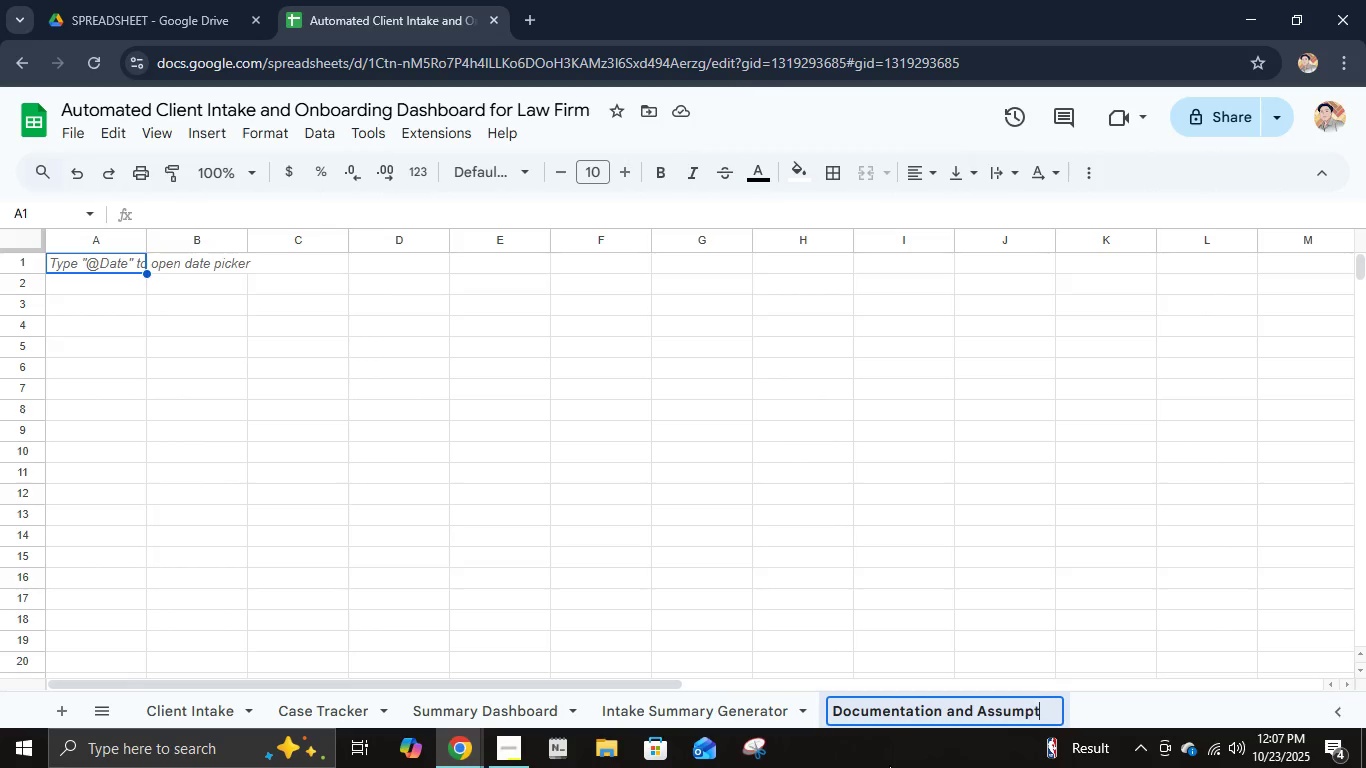 
key(Enter)
 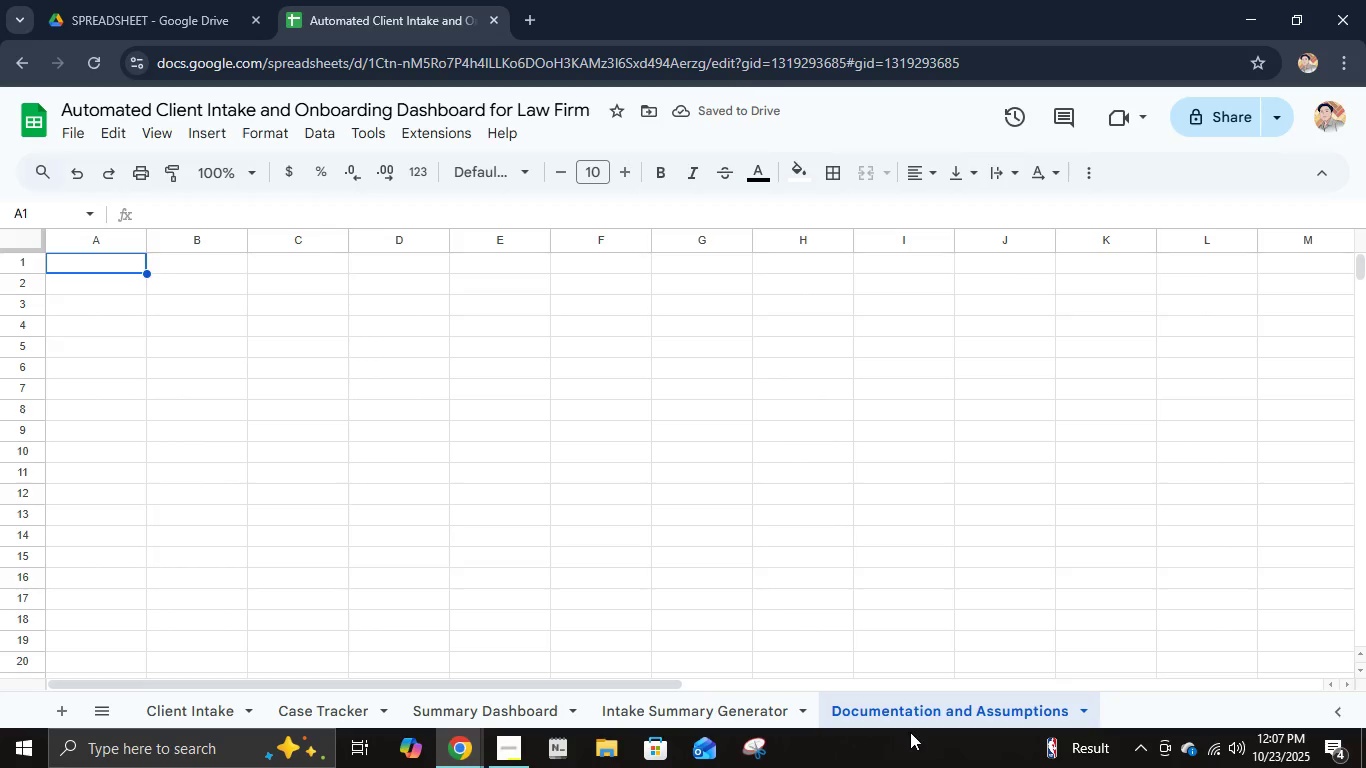 
wait(6.75)
 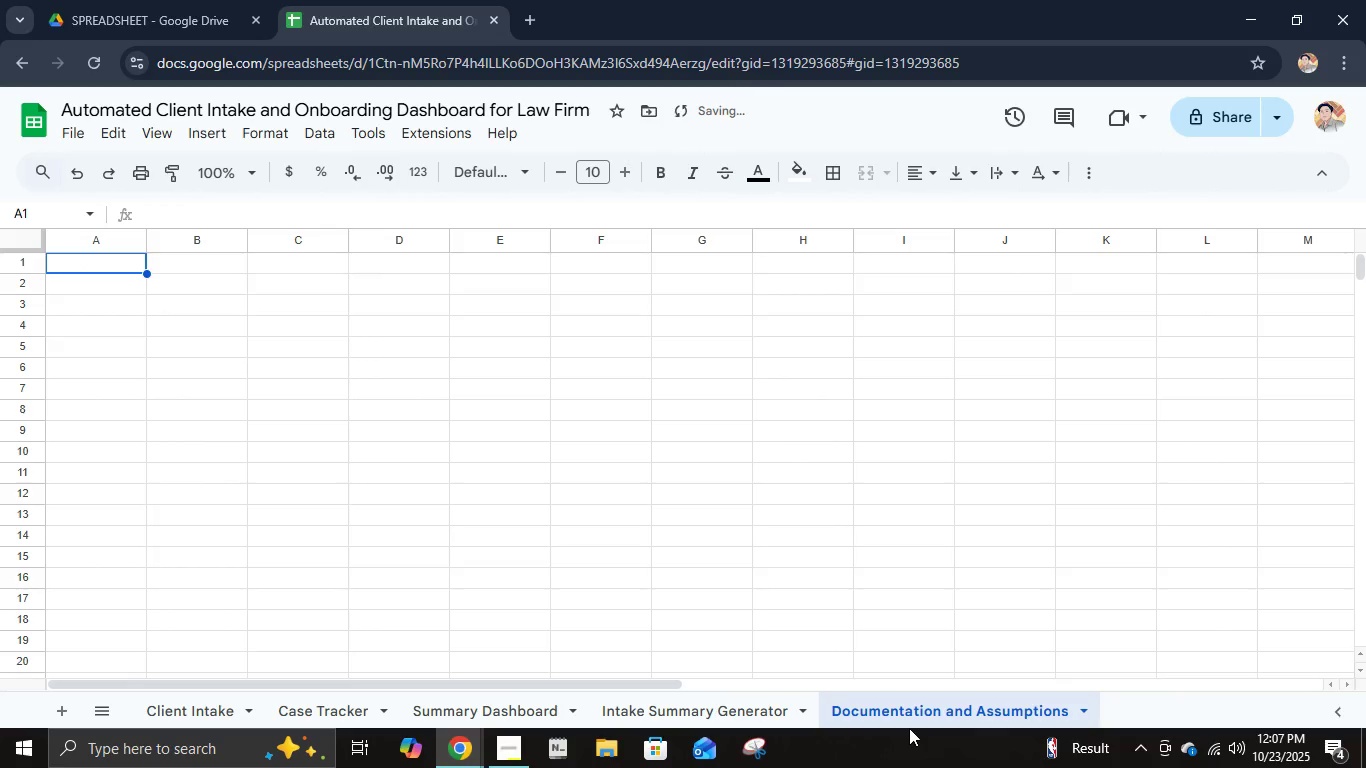 
left_click([173, 716])
 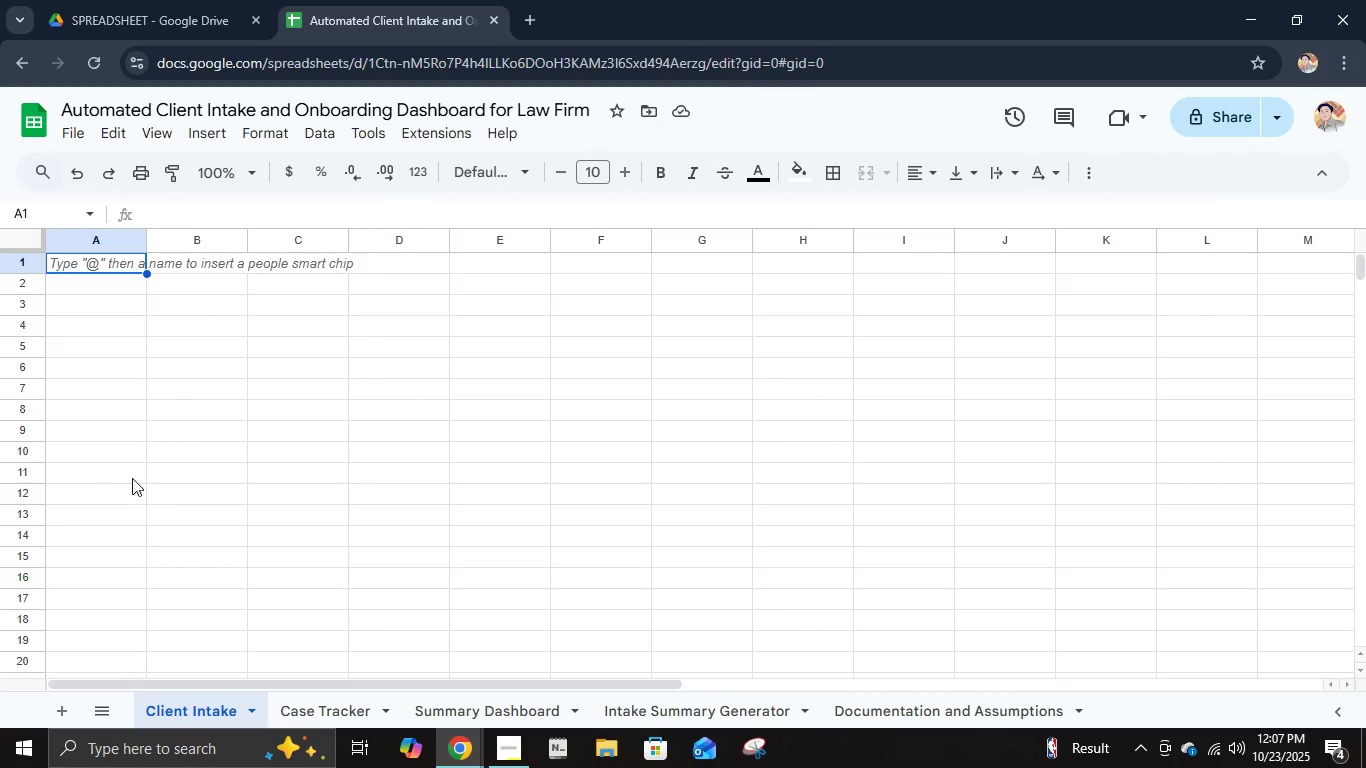 
wait(6.87)
 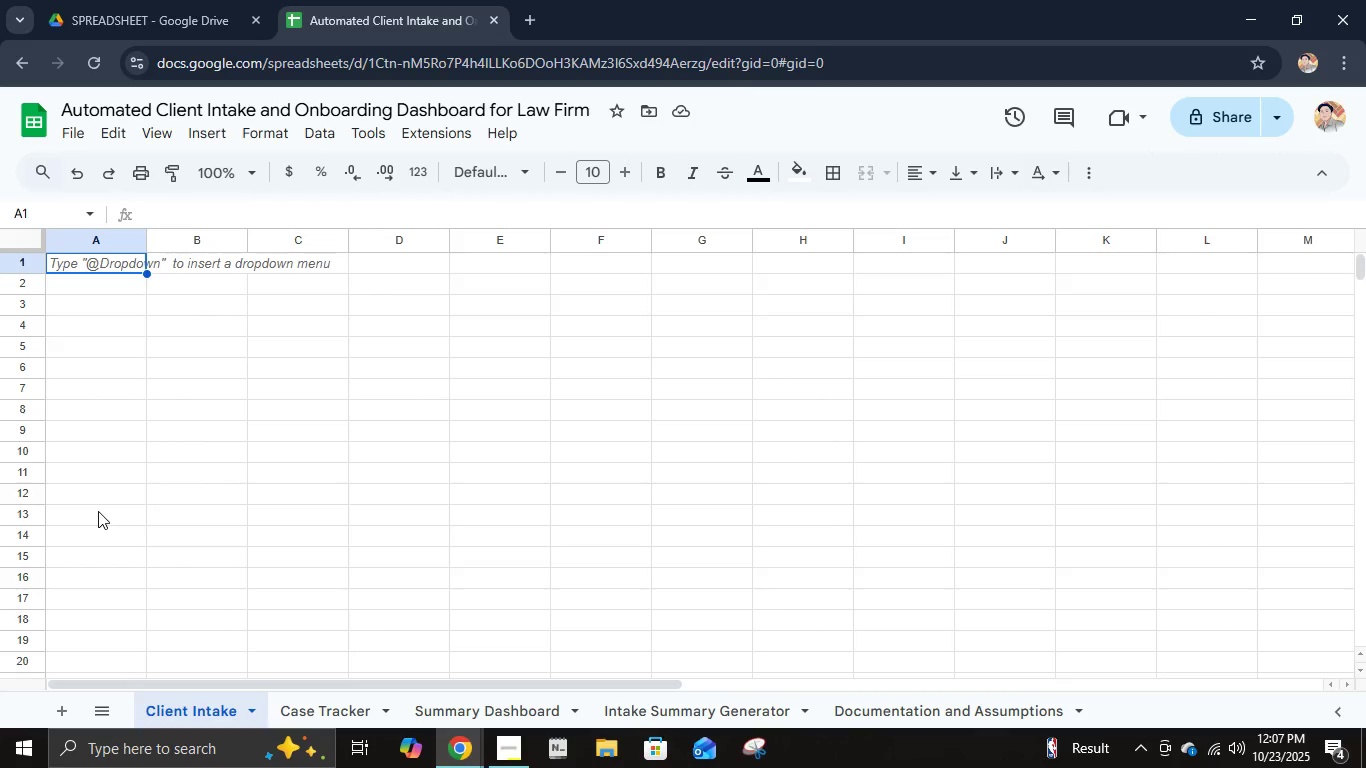 
type(Client ID)
 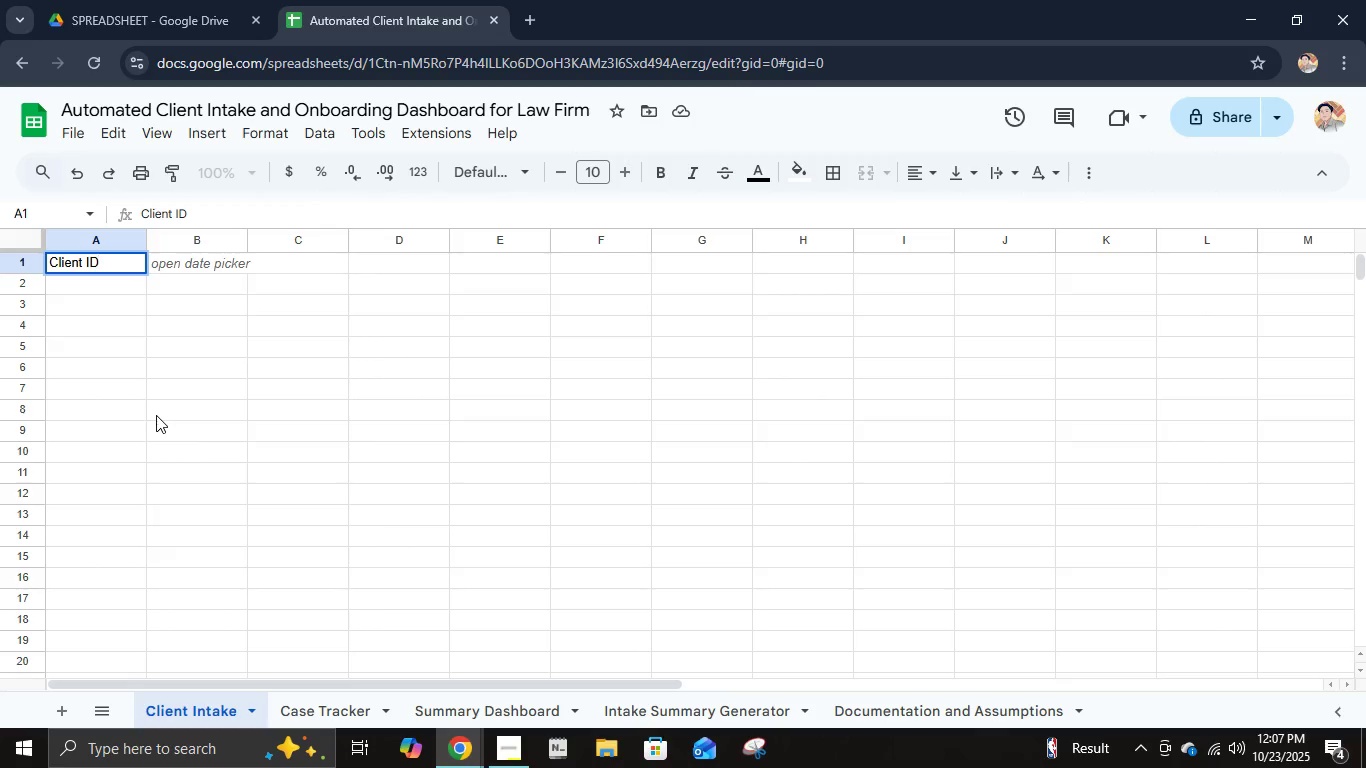 
wait(5.03)
 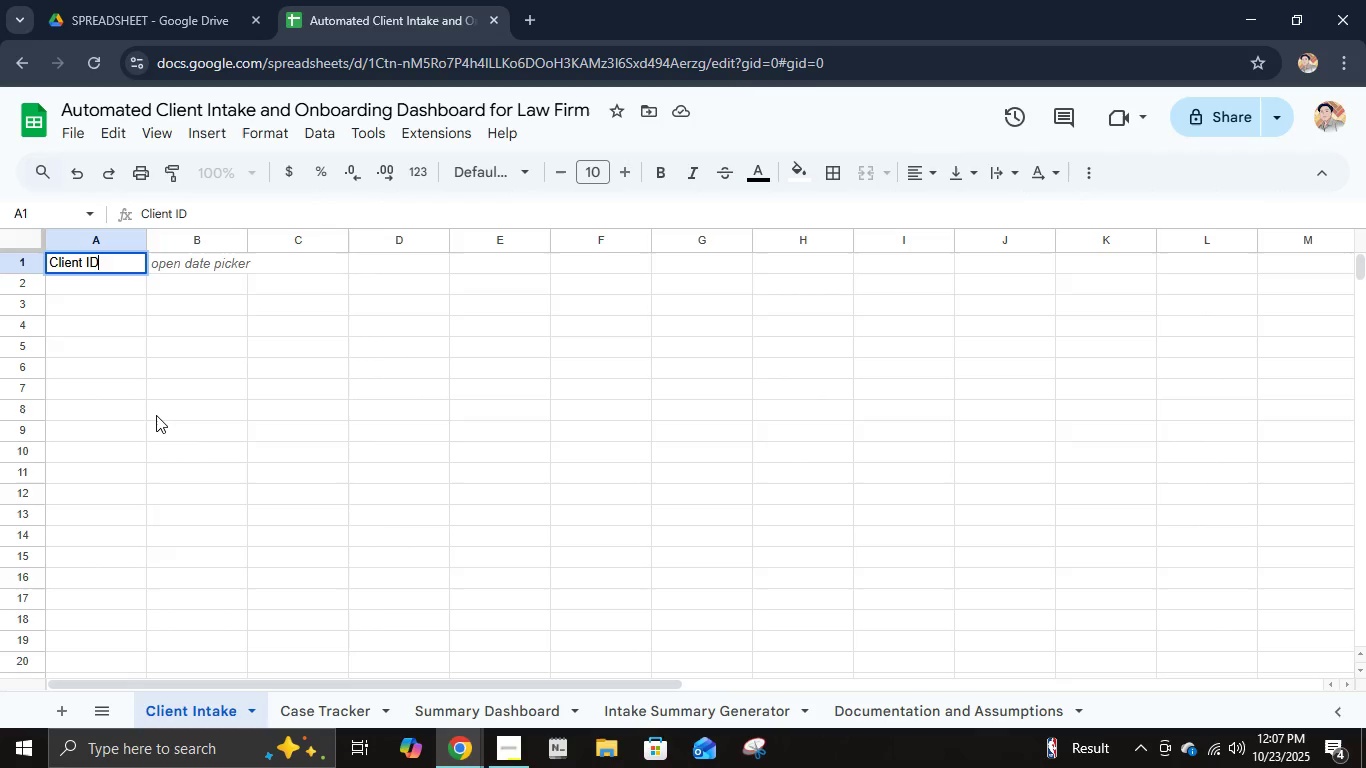 
key(Tab)
type(Clinet Name)
key(Tab)
type(Contan)
key(Backspace)
type(ct Info)
key(Tab)
 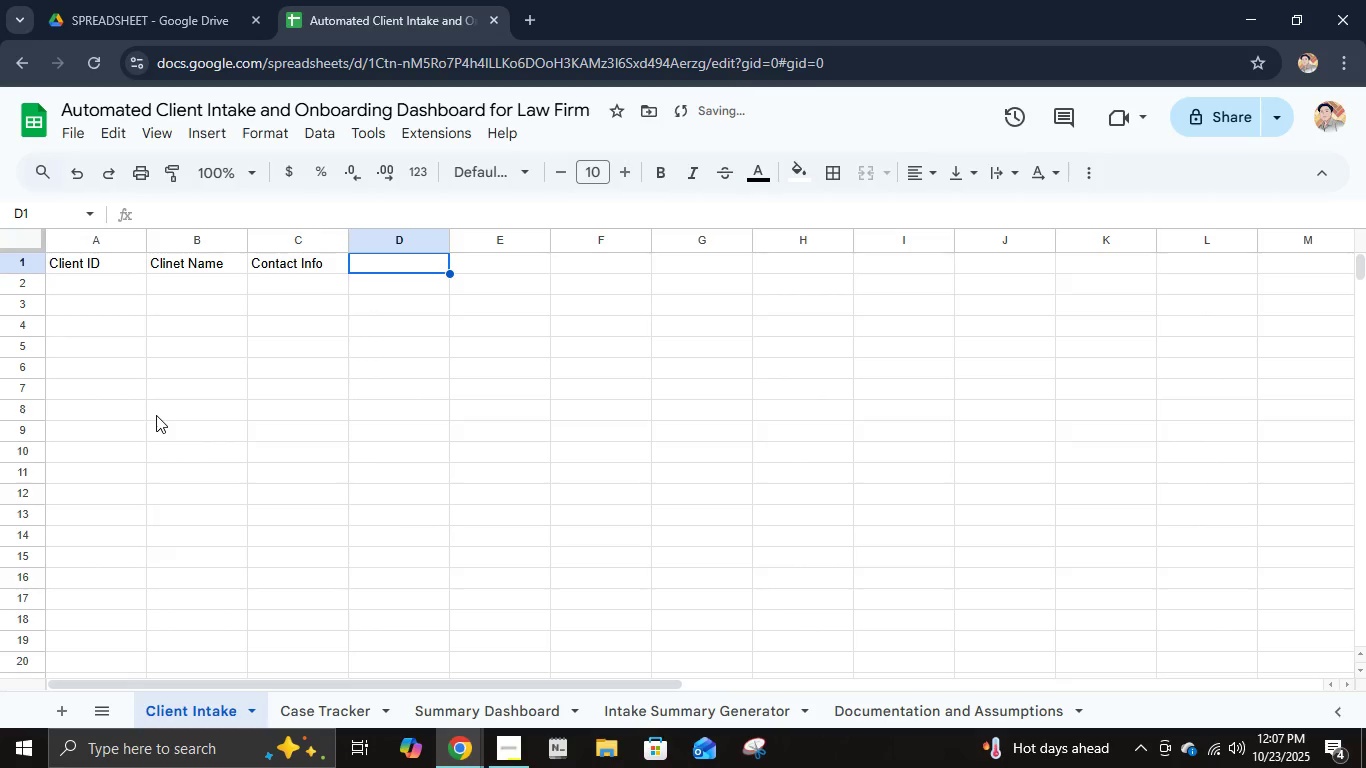 
key(ArrowLeft)
 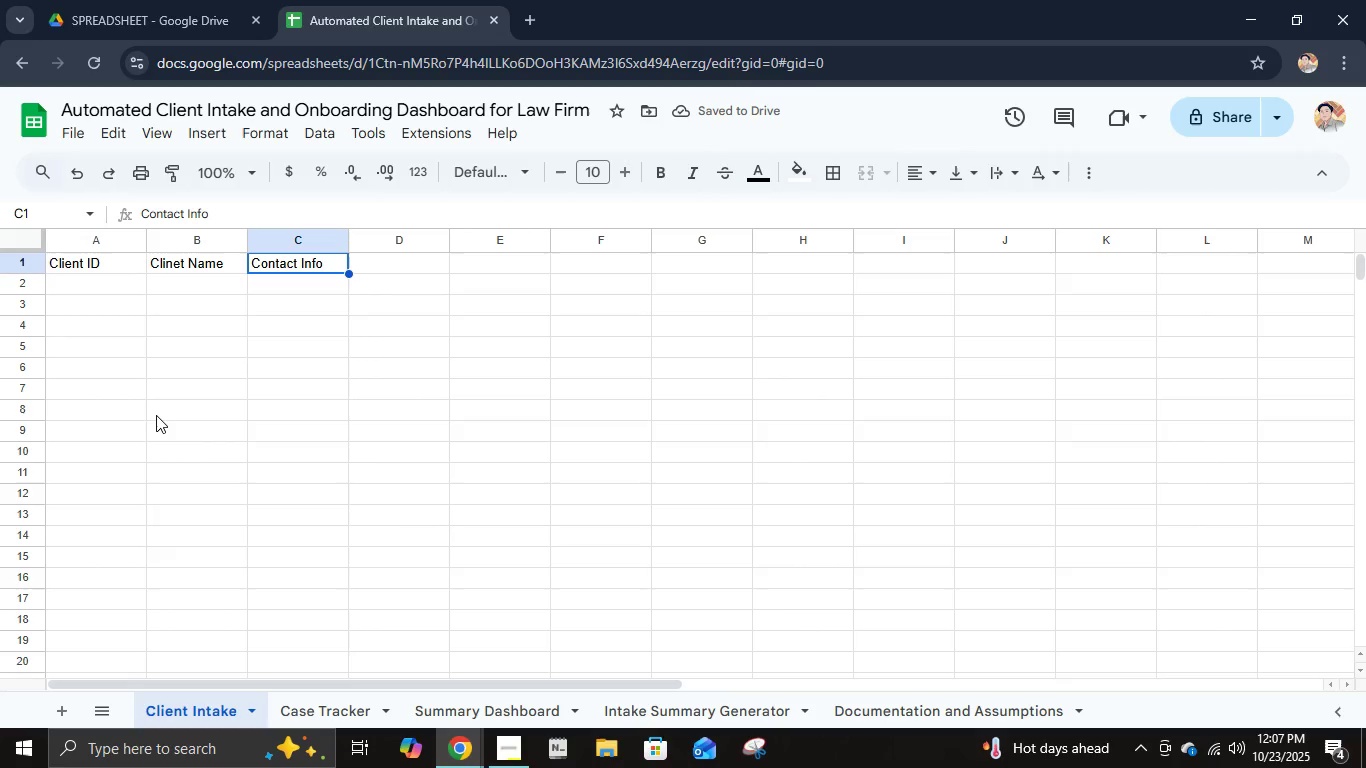 
type(Contact Numv)
key(Backspace)
type(ber)
key(Tab)
type(Email Address`)
key(Backspace)
key(Tab)
type(Date of Intake)
key(Tab)
type(Type of Case)
key(Tab)
type(Assigned Stuff)
key(Backspace)
key(Backspace)
key(Backspace)
key(Backspace)
type(taff)
key(Tab)
 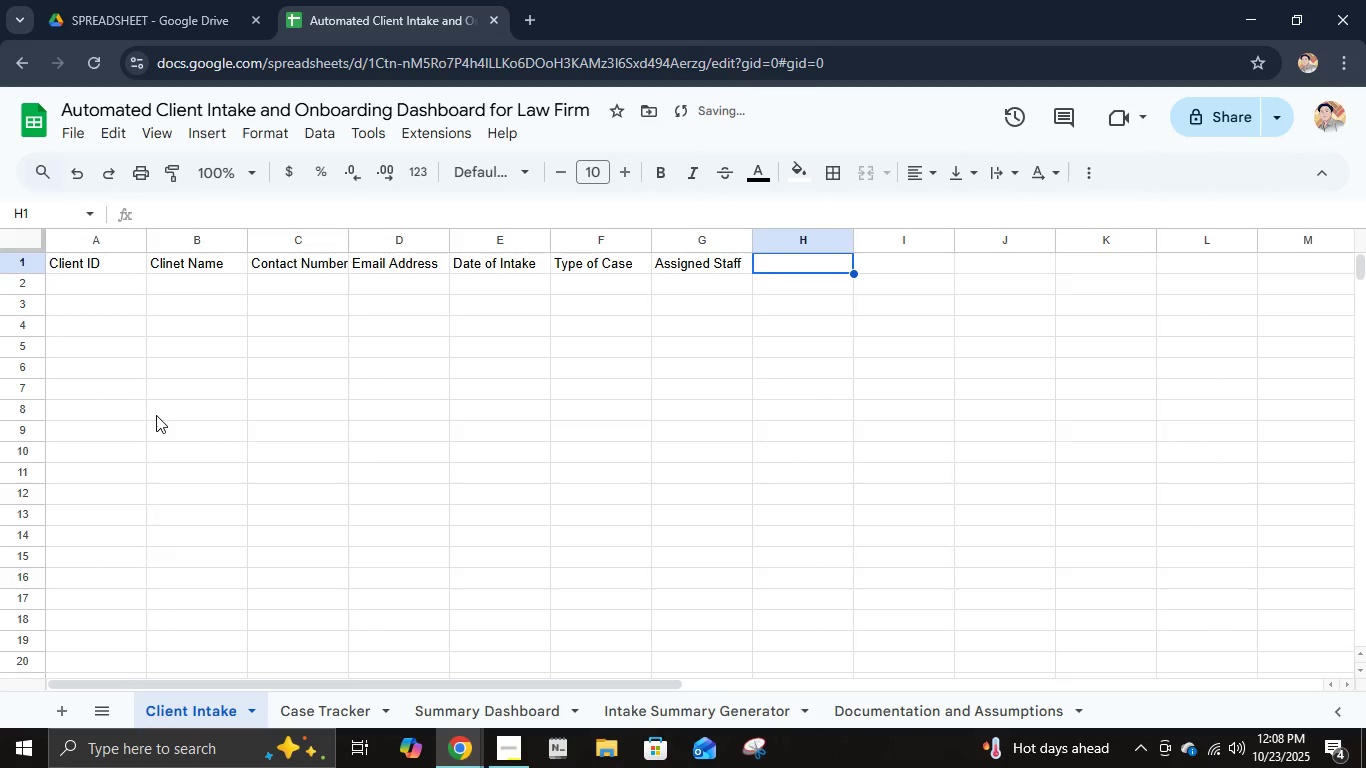 
wait(5.1)
 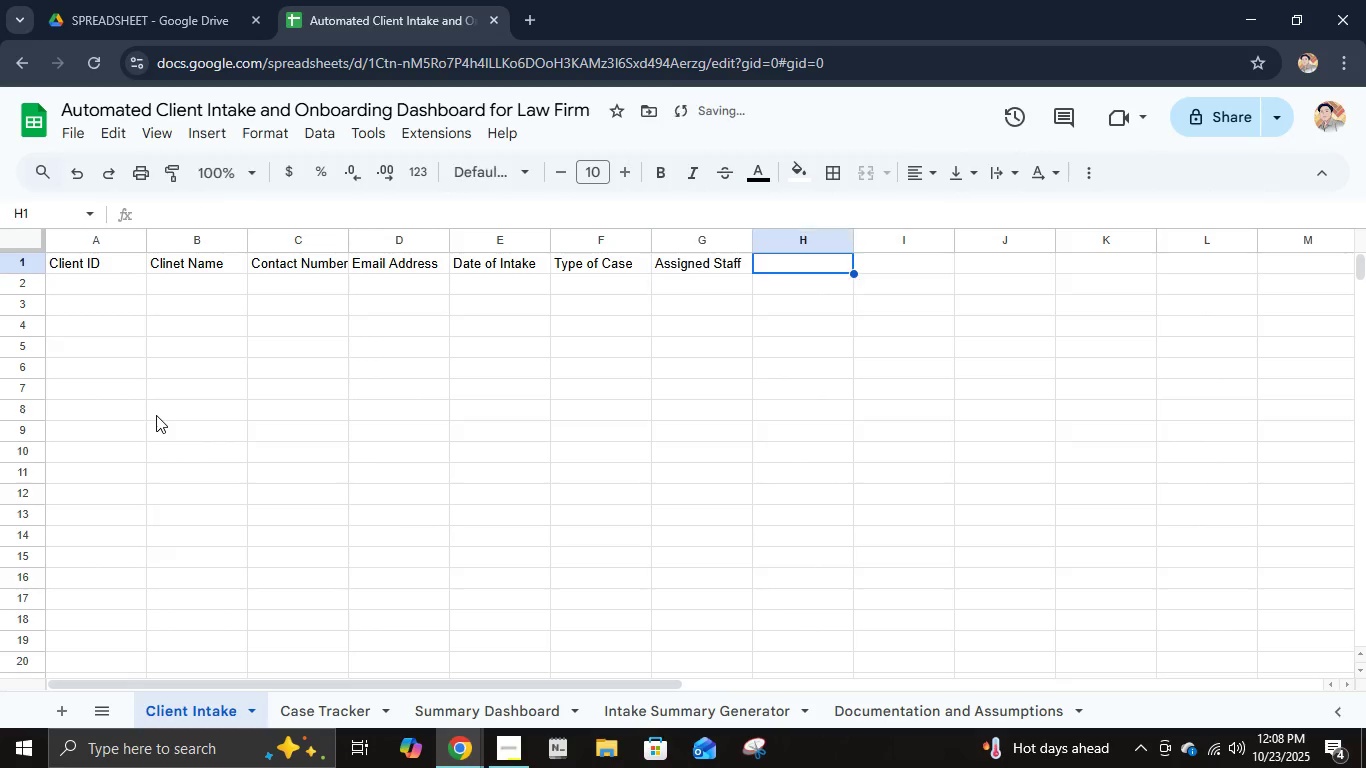 
type(Case Statr)
key(Backspace)
type(us)
key(Tab)
type(Intake )
 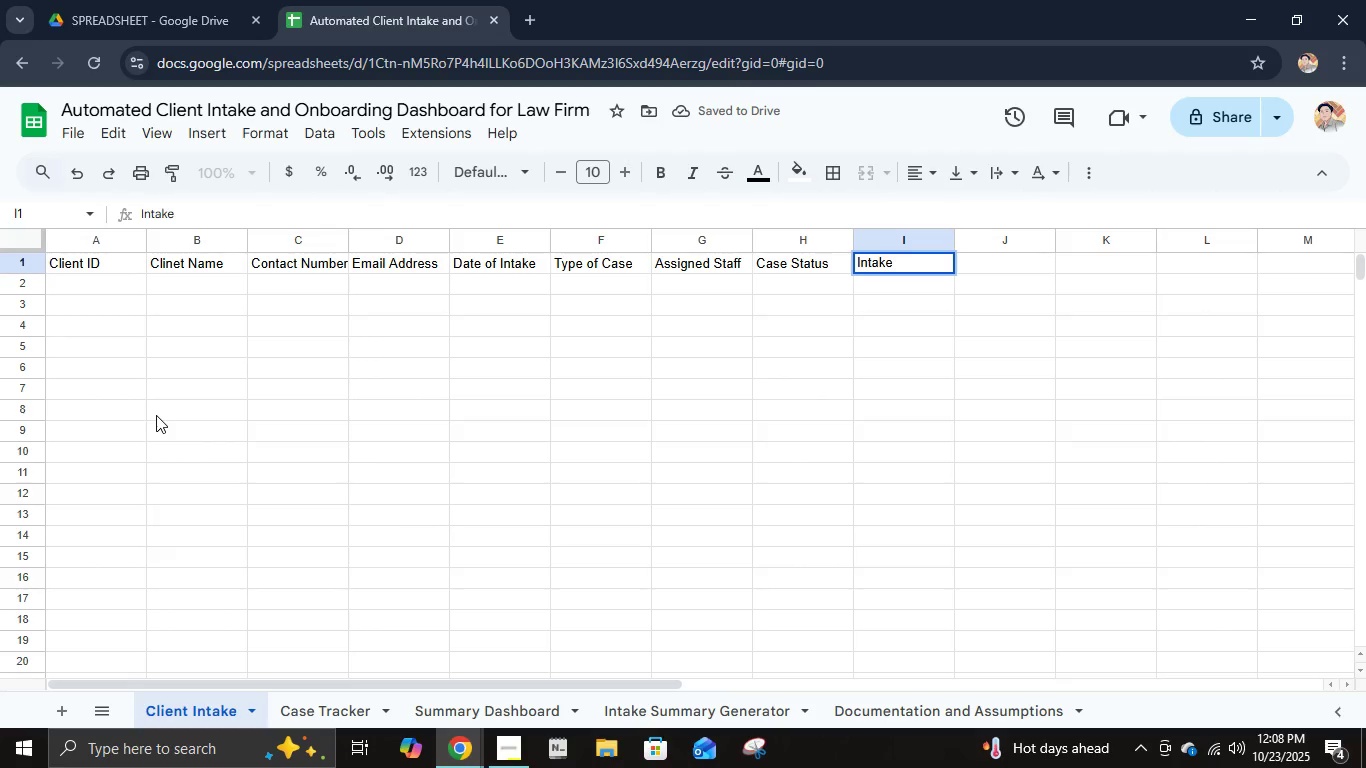 
wait(9.28)
 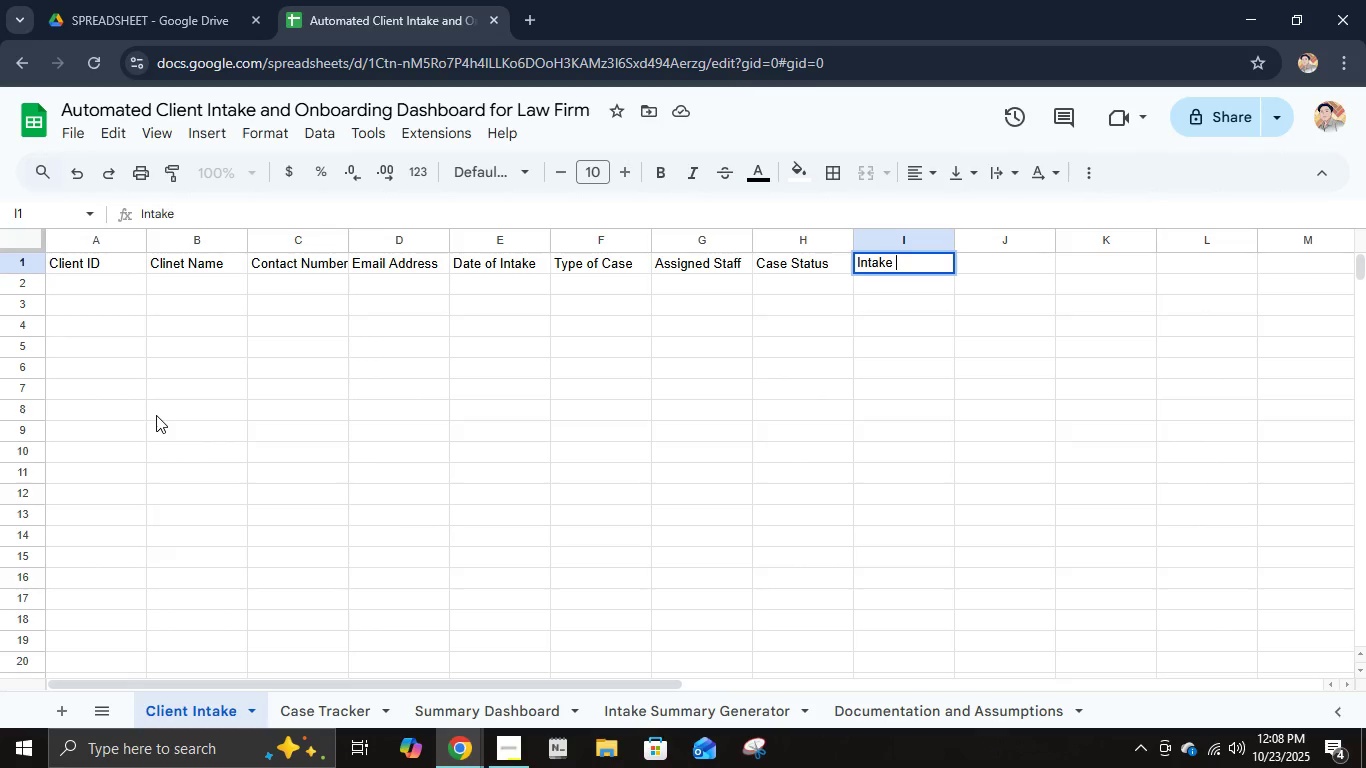 
type(Source)
key(Tab)
type(Notes)
 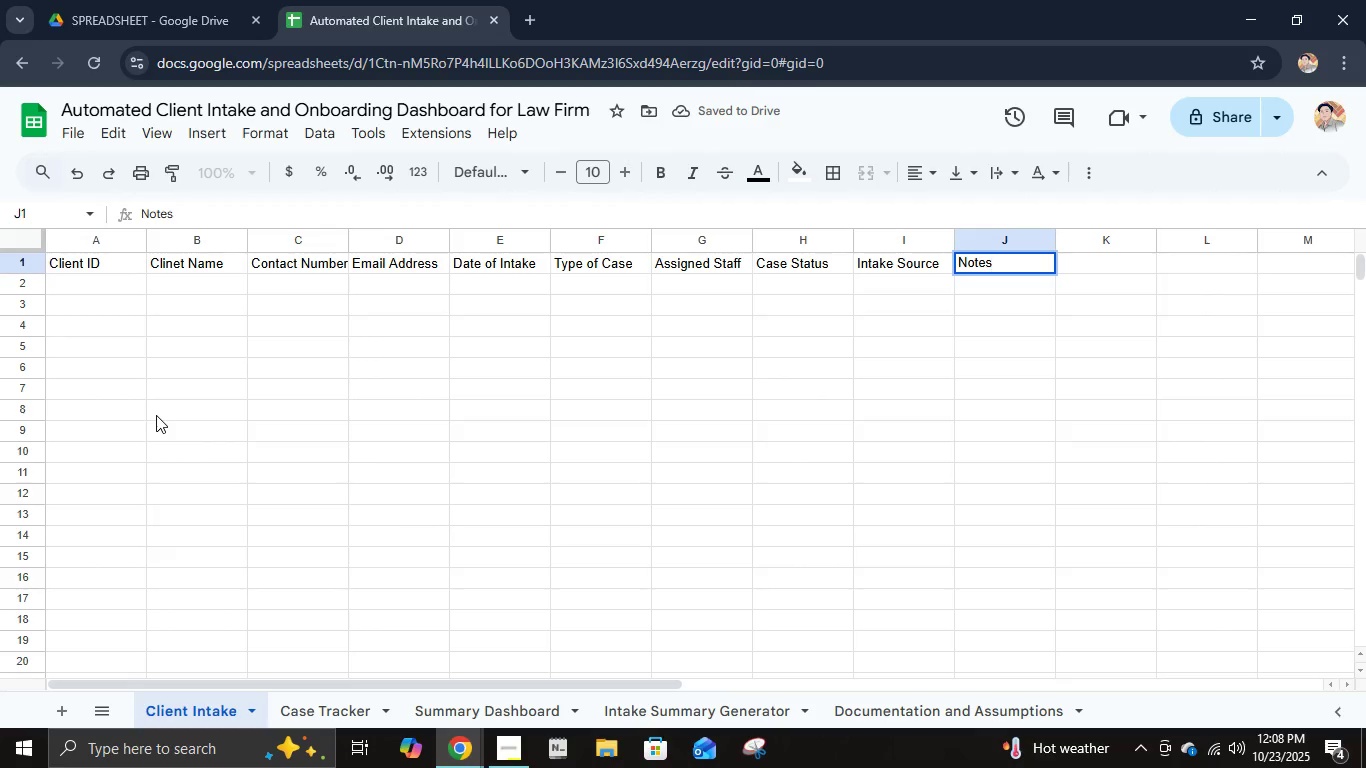 
key(Tab)
 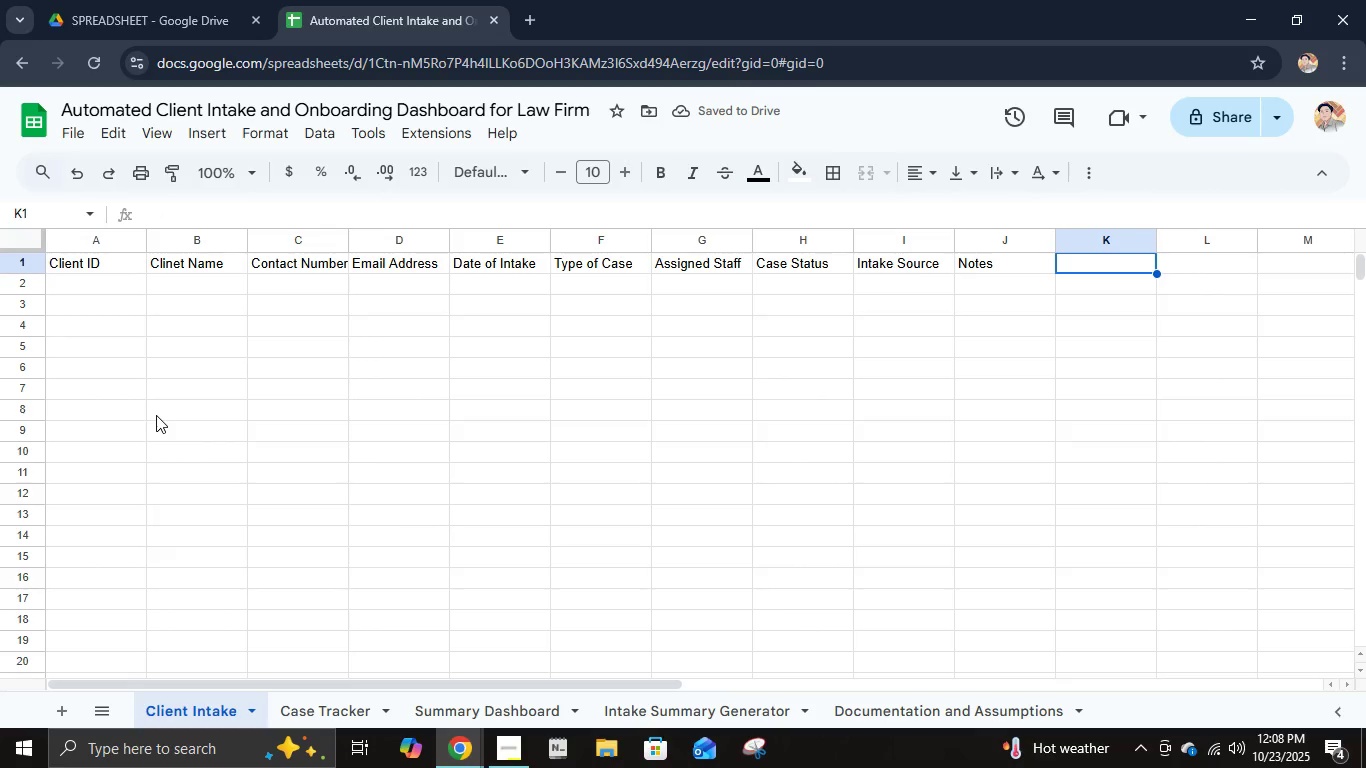 
wait(6.48)
 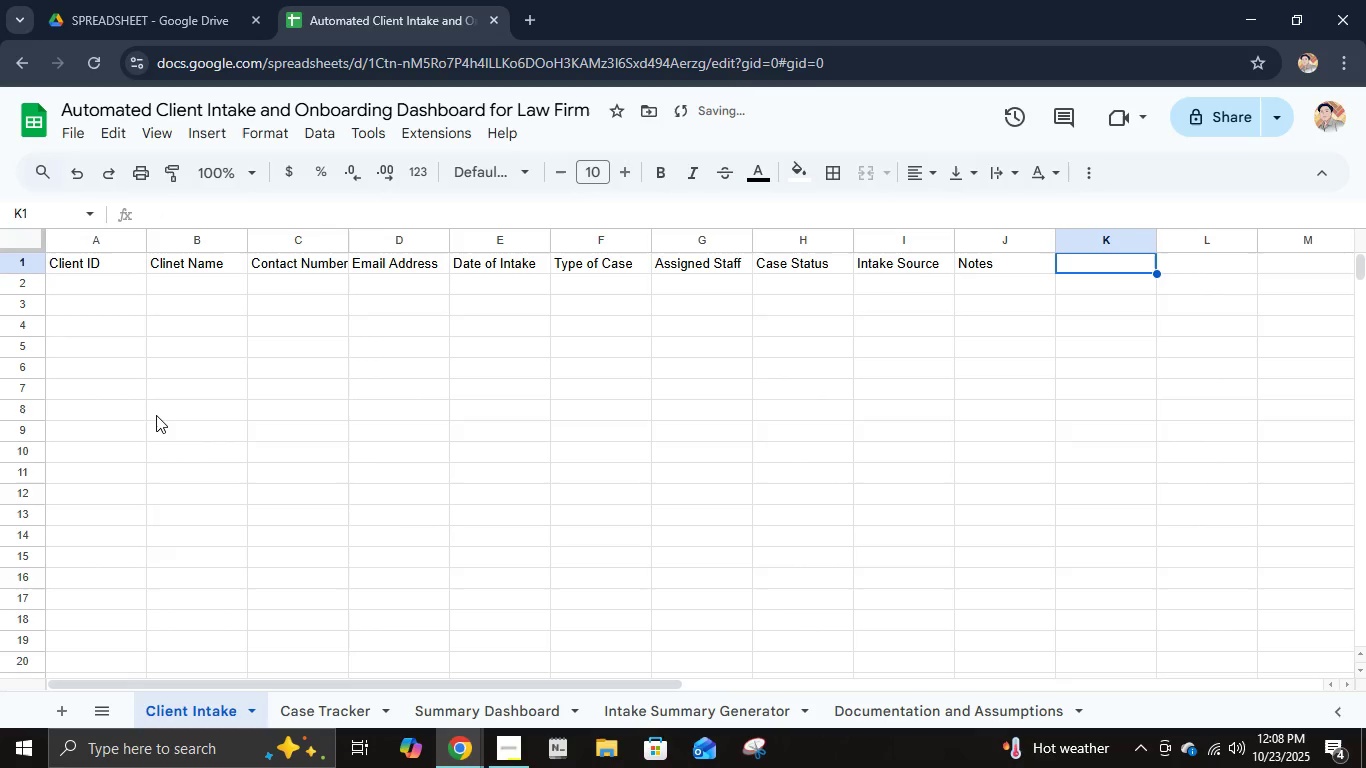 
type(ID Ched)
key(Backspace)
type(ck Done?)
key(Tab)
type(Retainer Sent?)
key(Tab)
type(Initital)
key(Backspace)
key(Backspace)
type(ial Meeting Set?)
 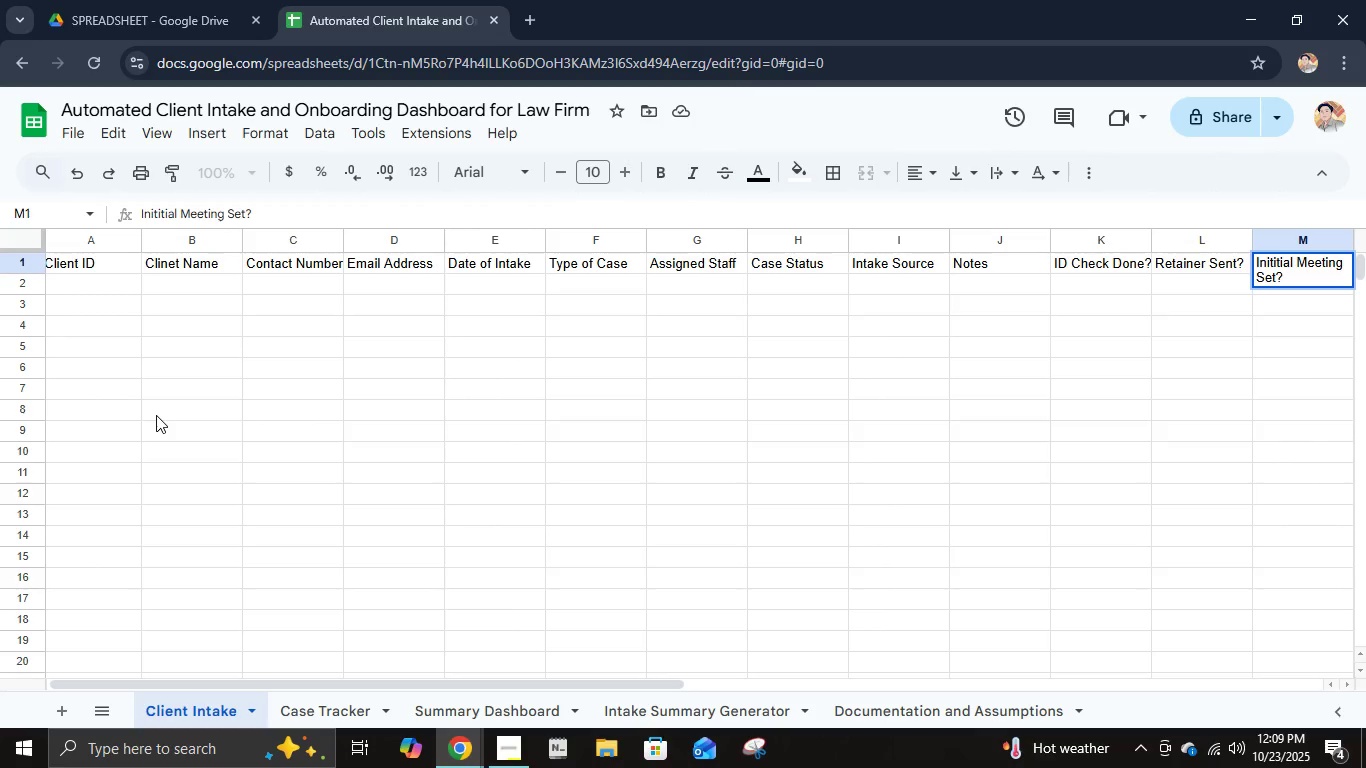 
key(Enter)
 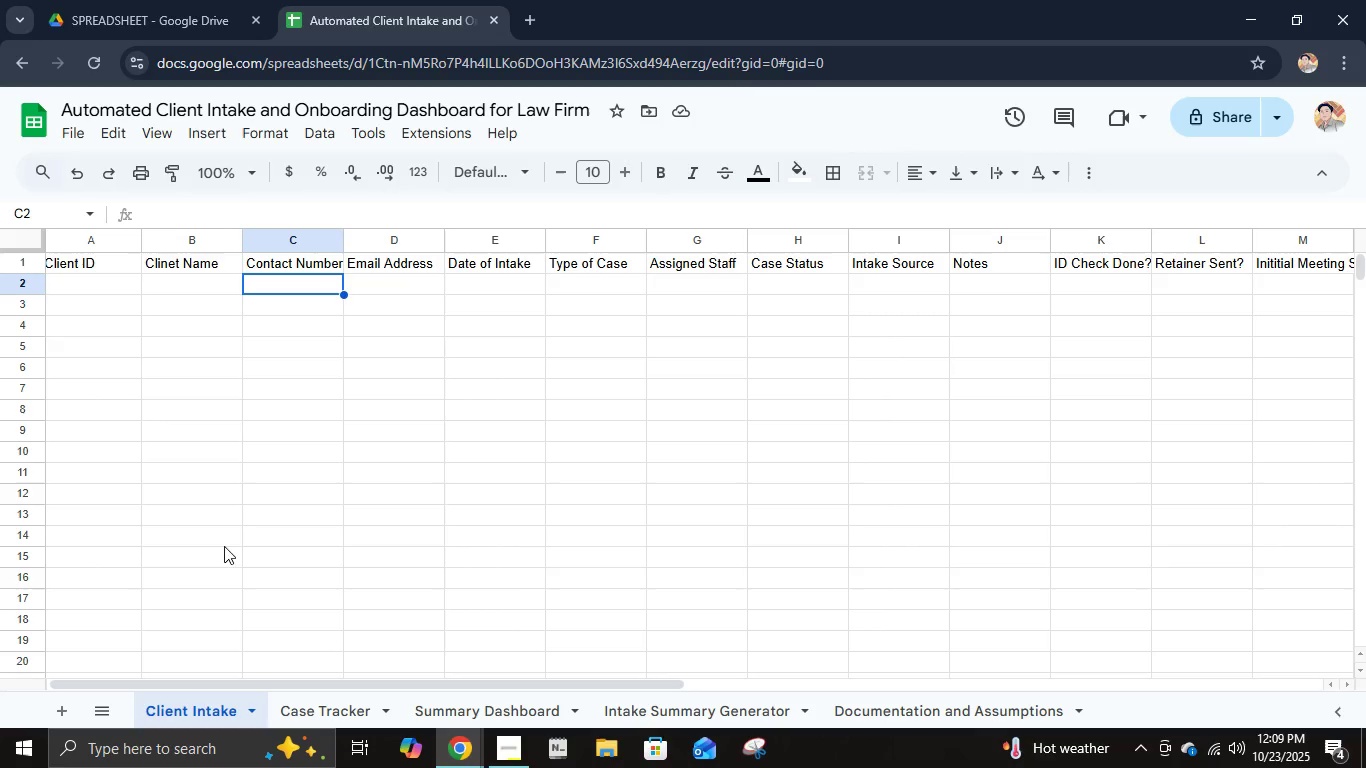 
wait(7.76)
 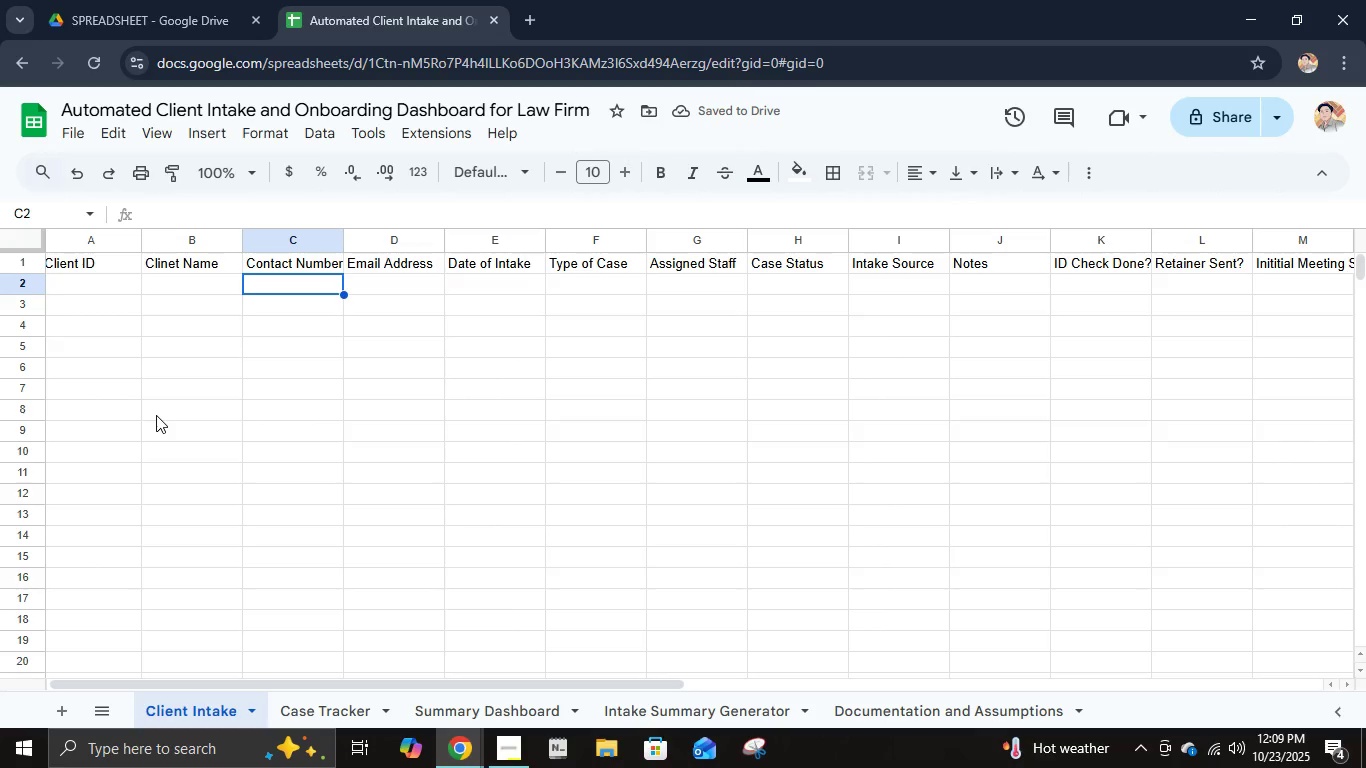 
left_click([105, 268])
 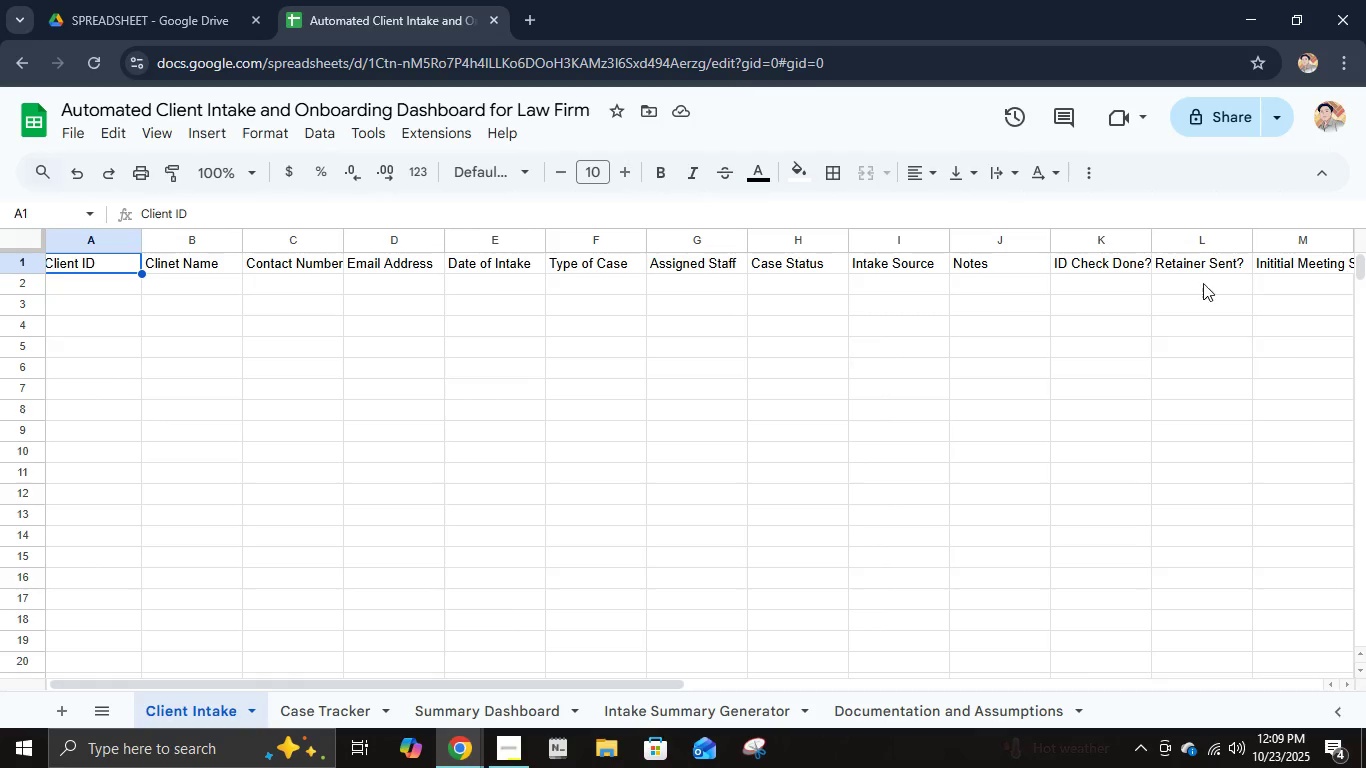 
hold_key(key=ShiftLeft, duration=0.86)
left_click([1330, 266])
 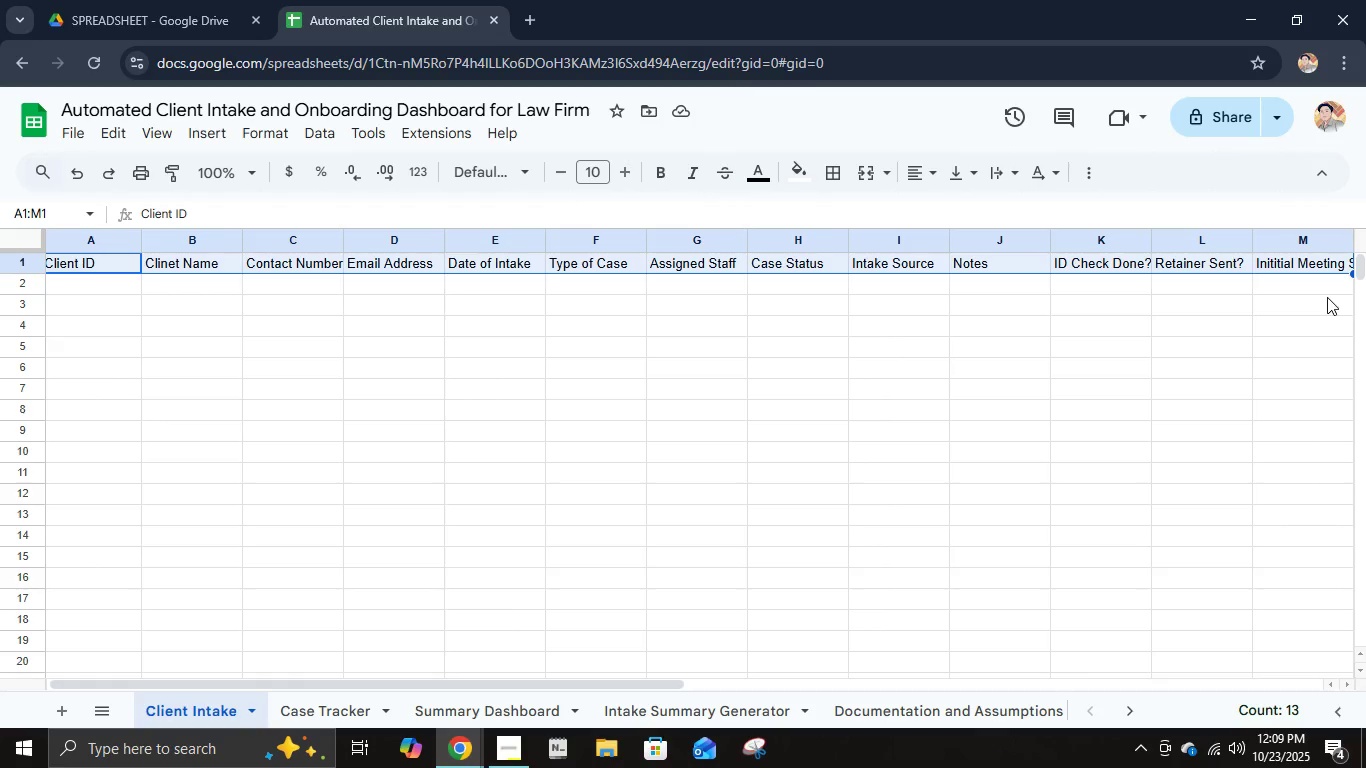 
key(Alt+Control+T)
 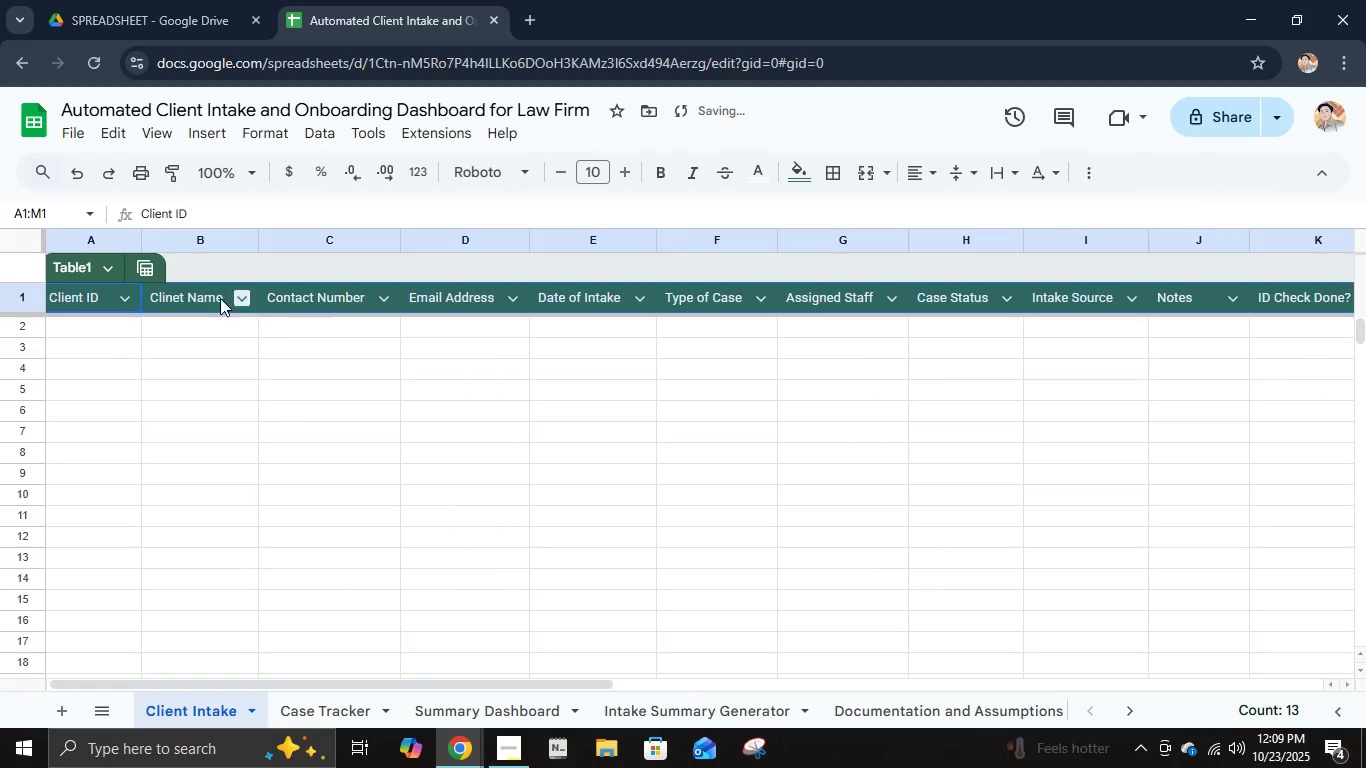 
left_click([91, 267])
 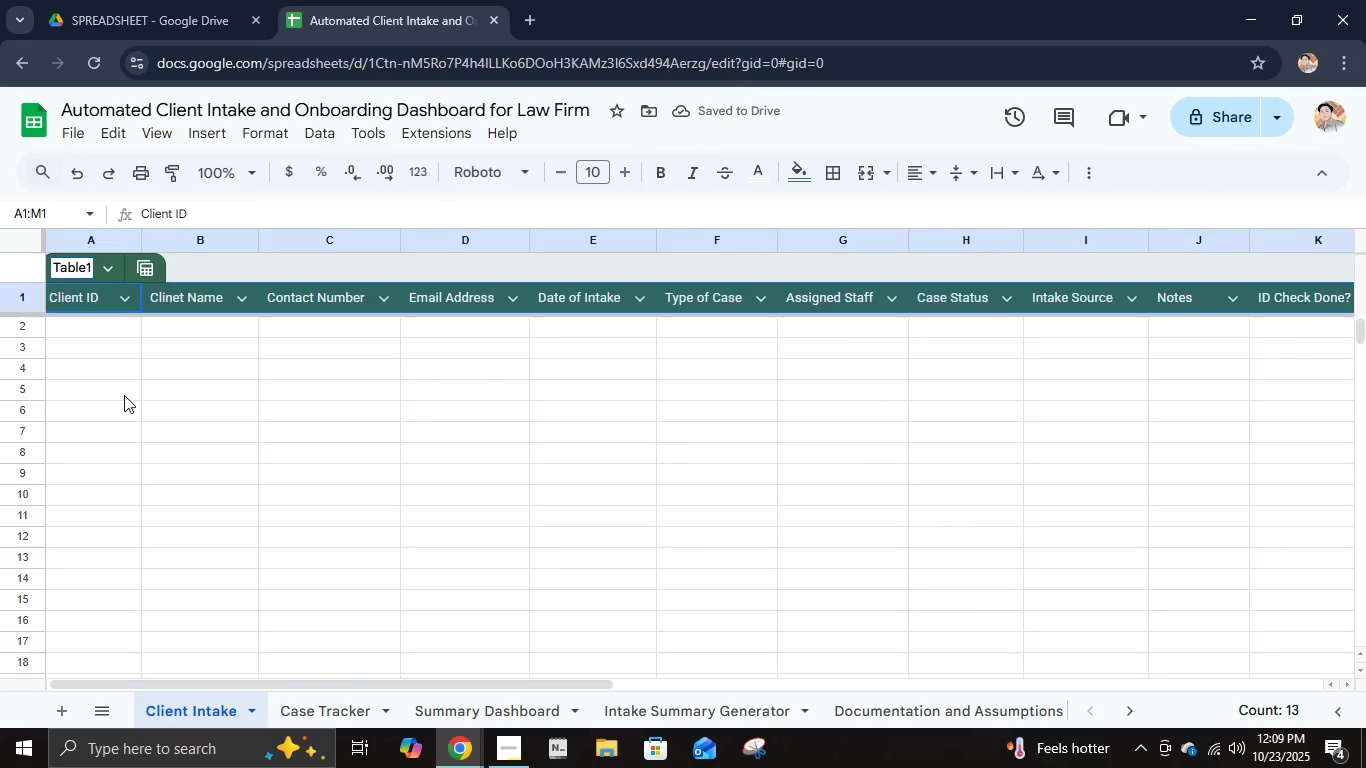 
key(Control+A)
 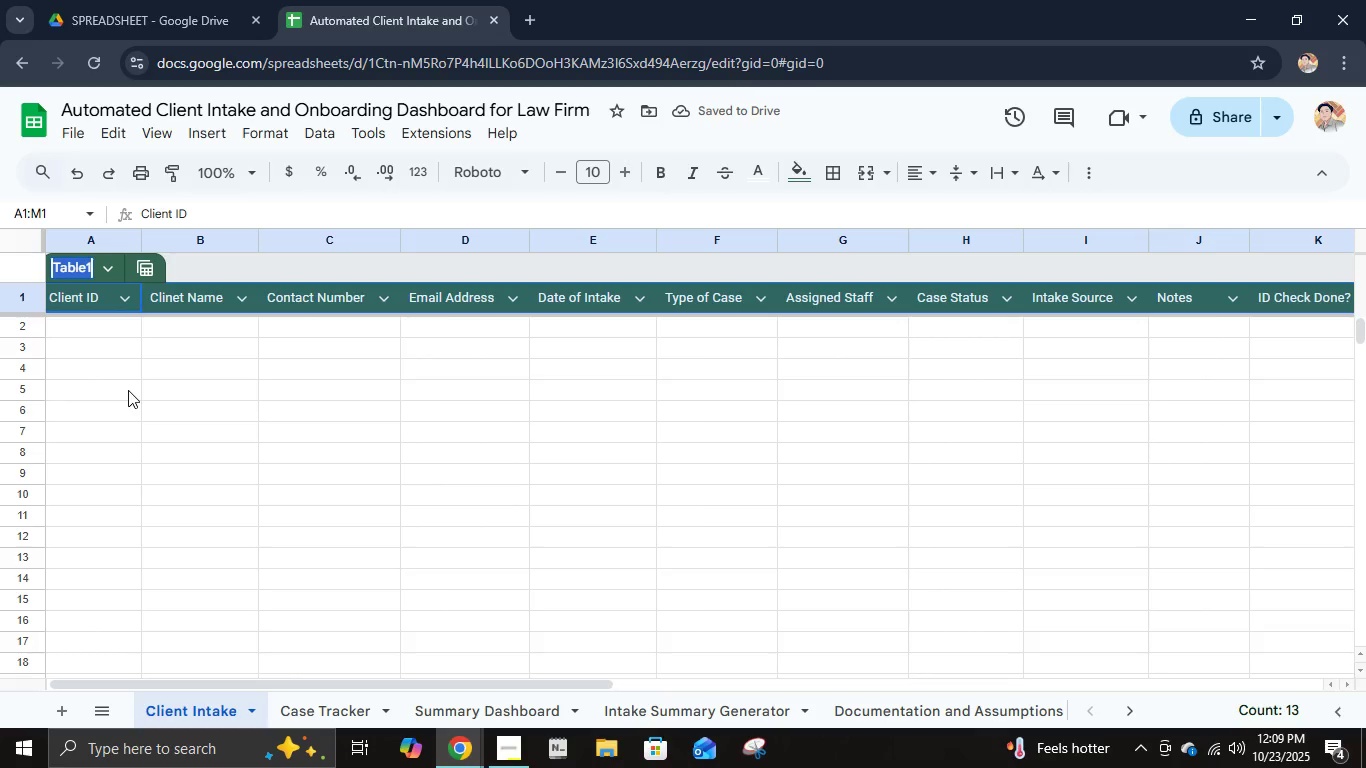 
type(Client Intake)
 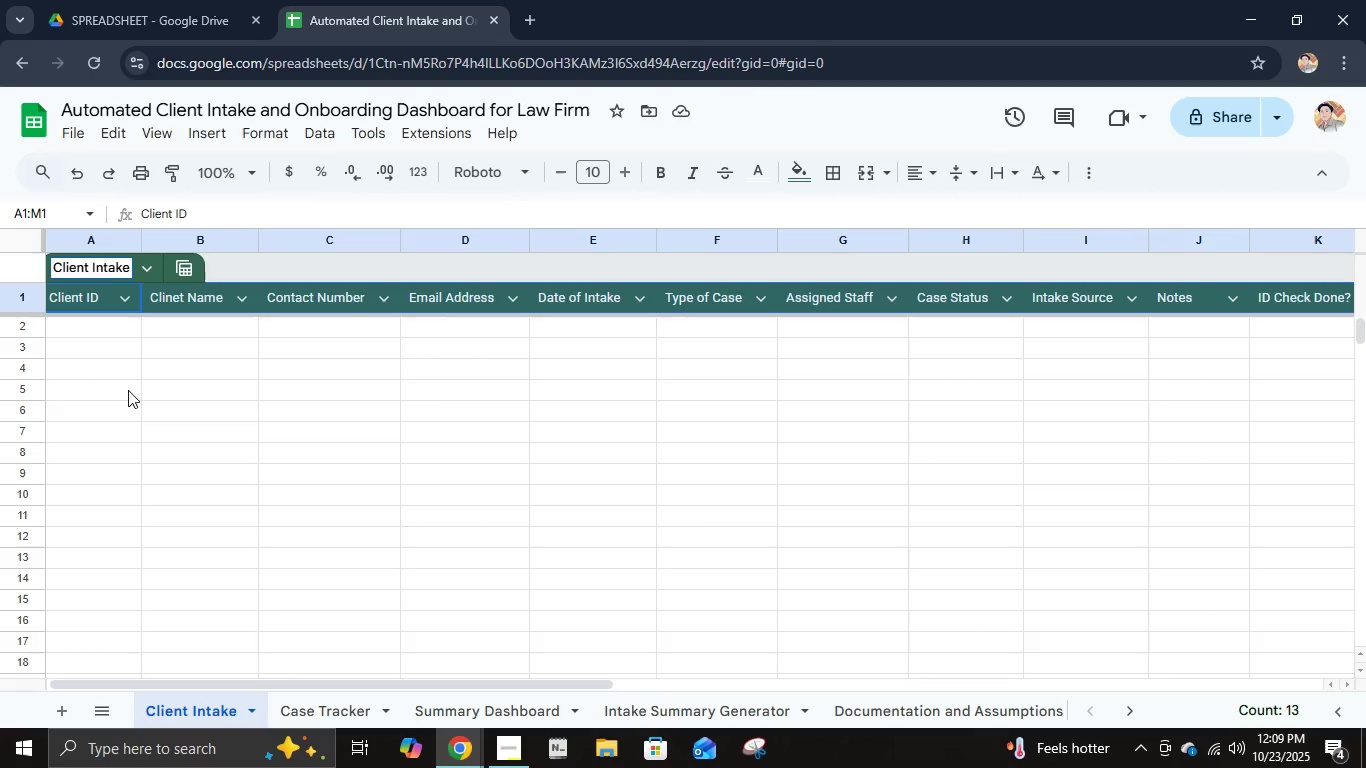 
key(Enter)
 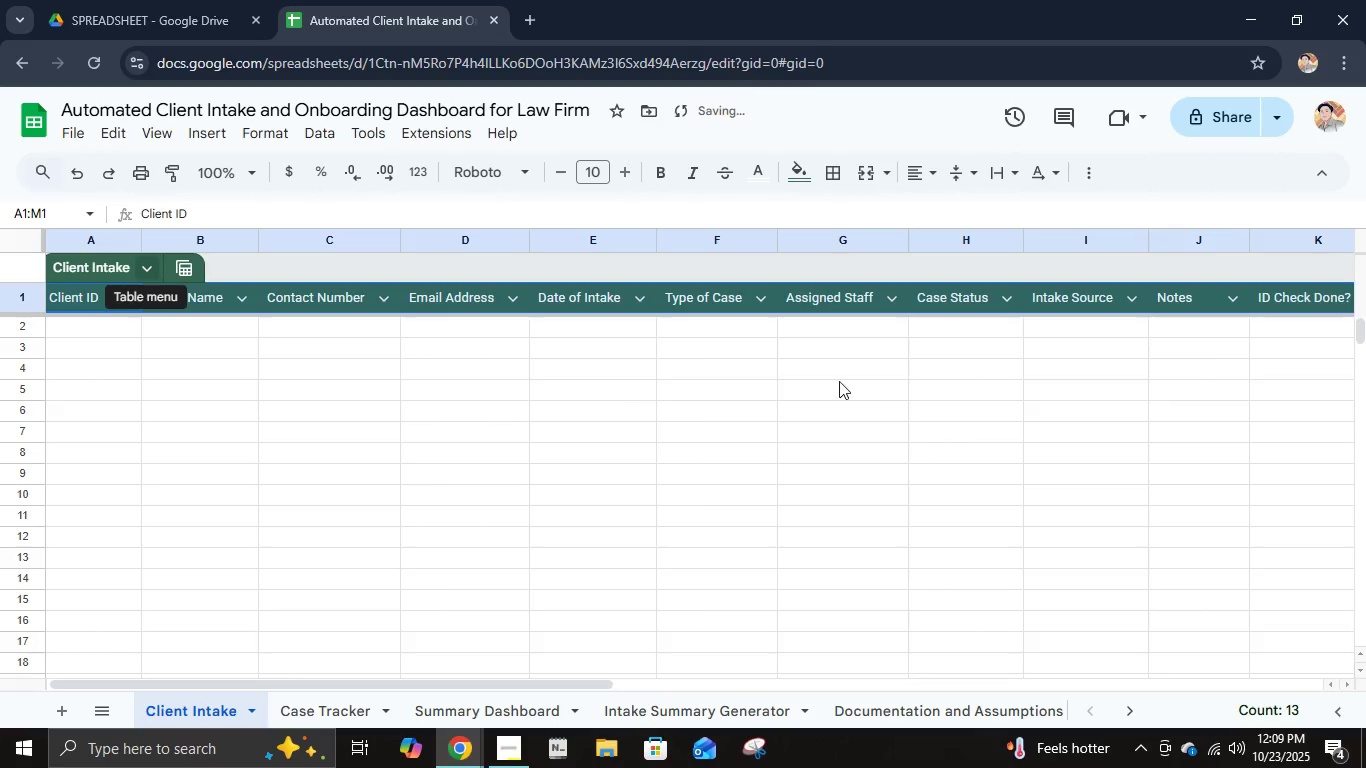 
hold_key(key=ShiftLeft, duration=0.62)
 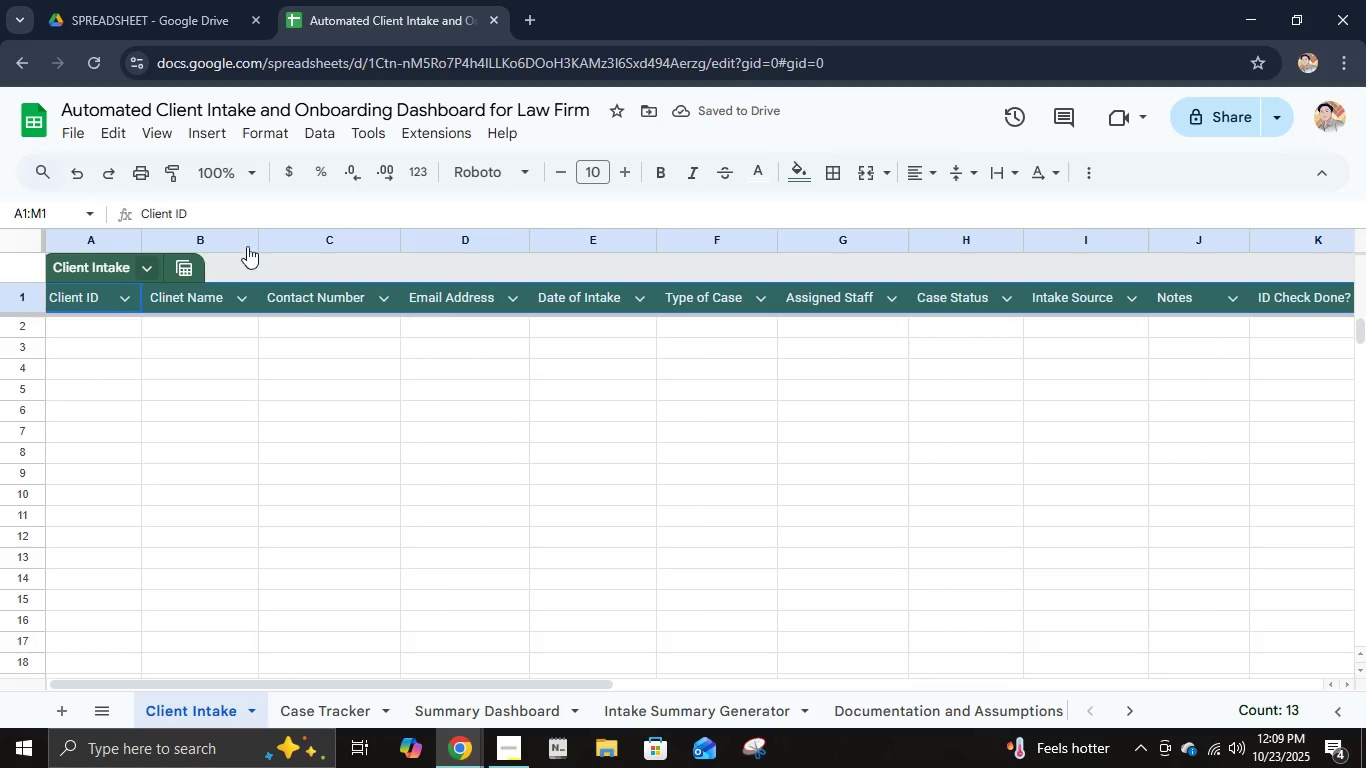 
left_click_drag(start_coordinate=[254, 237], to_coordinate=[343, 248])
 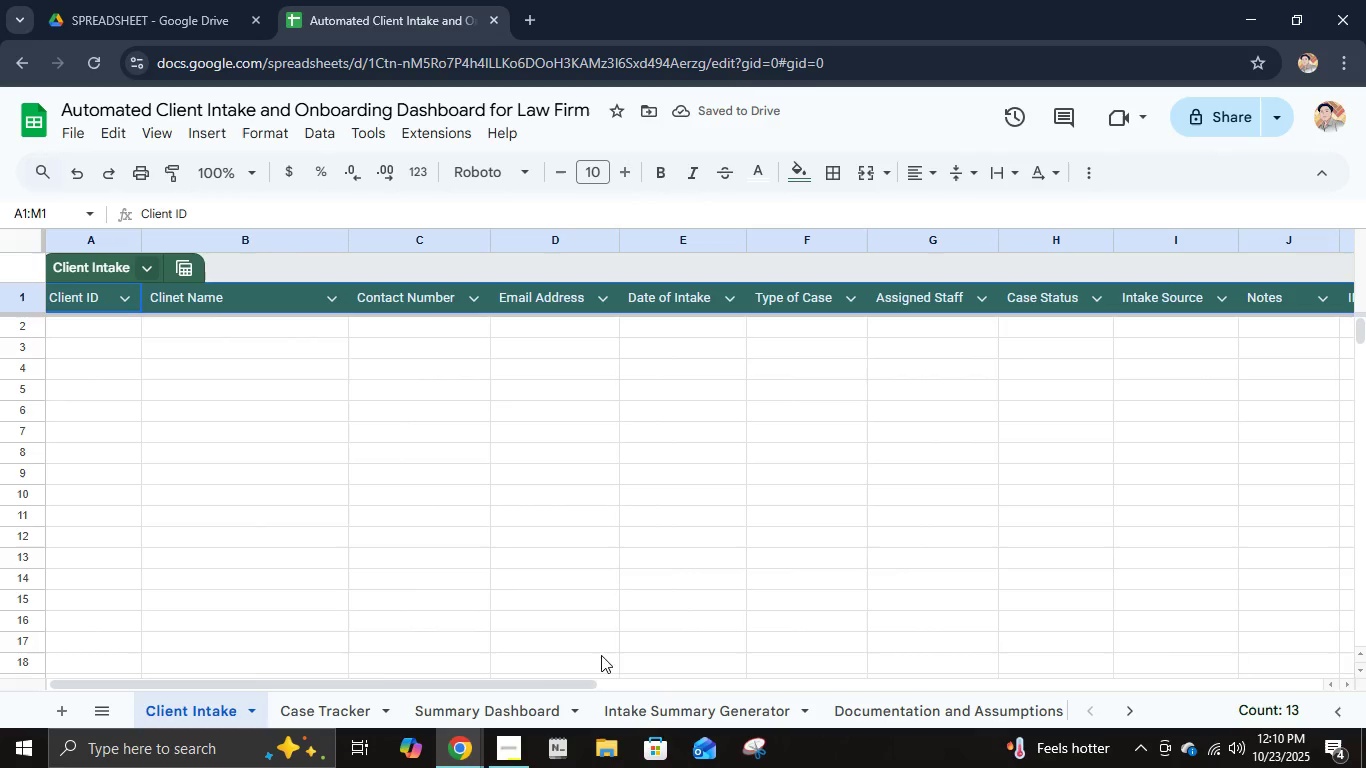 
wait(5.42)
 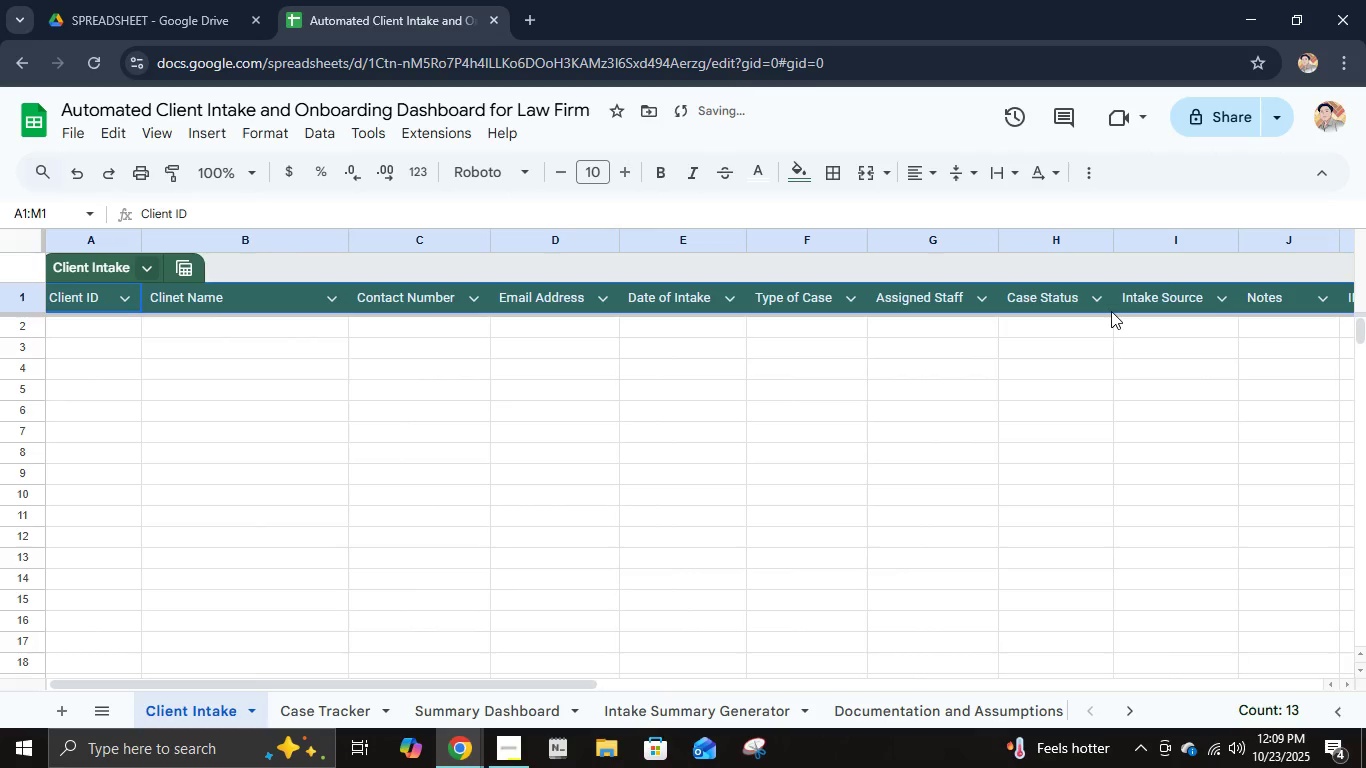 
left_click_drag(start_coordinate=[366, 682], to_coordinate=[505, 684])
 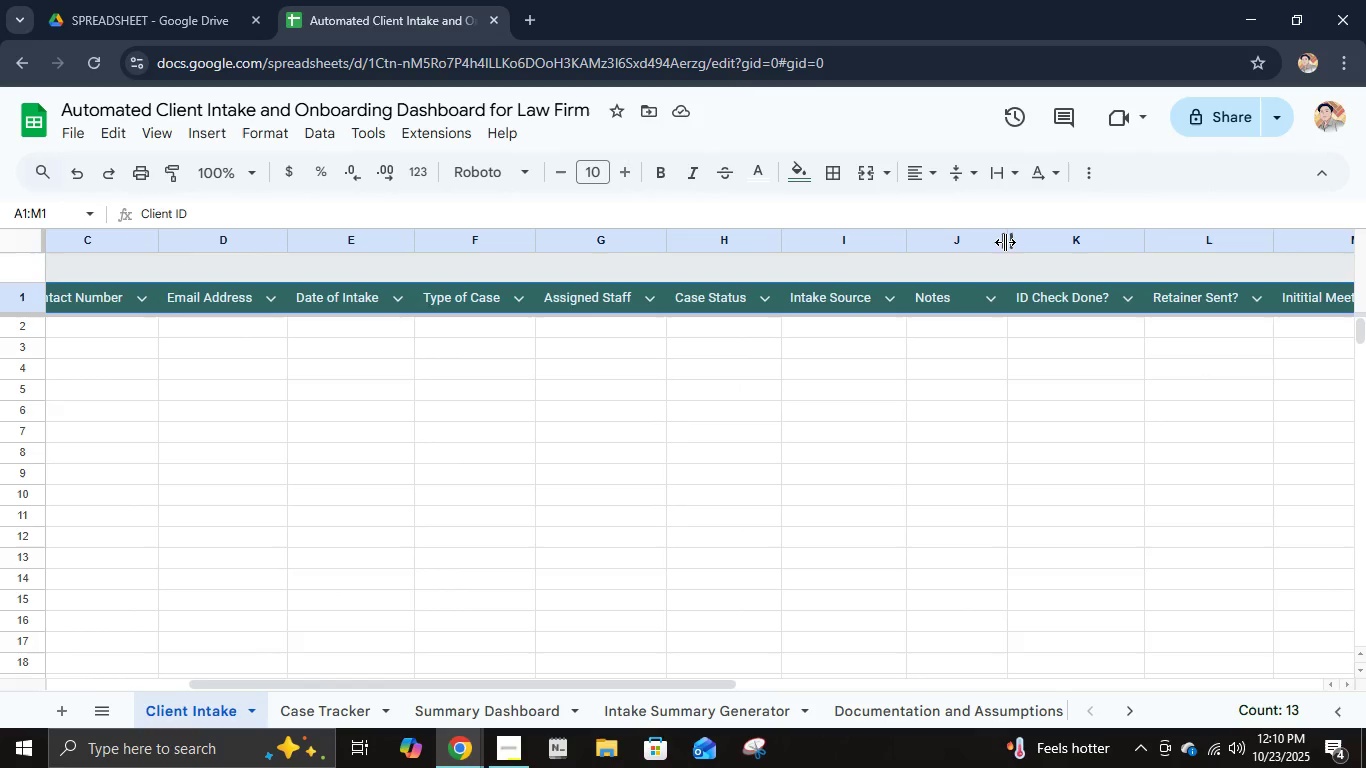 
left_click_drag(start_coordinate=[1005, 242], to_coordinate=[1120, 256])
 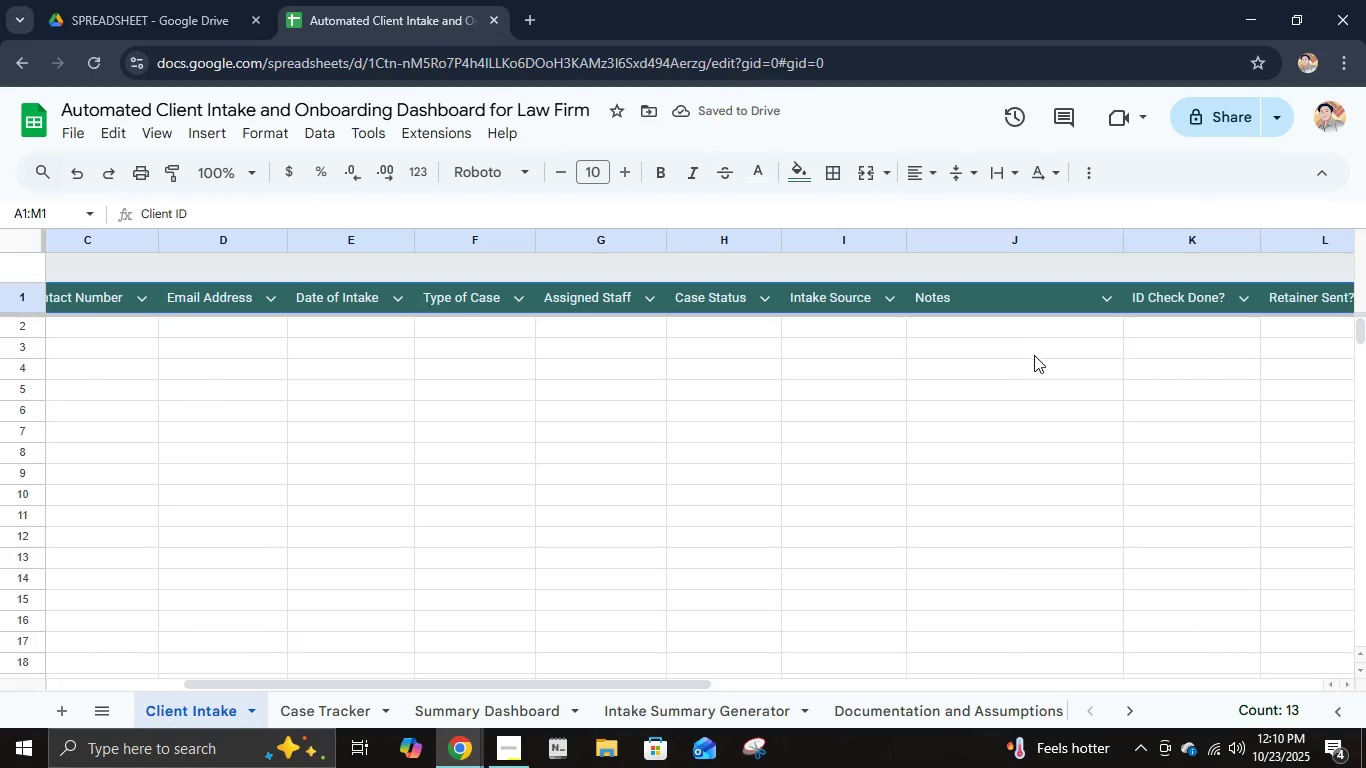 
wait(6.12)
 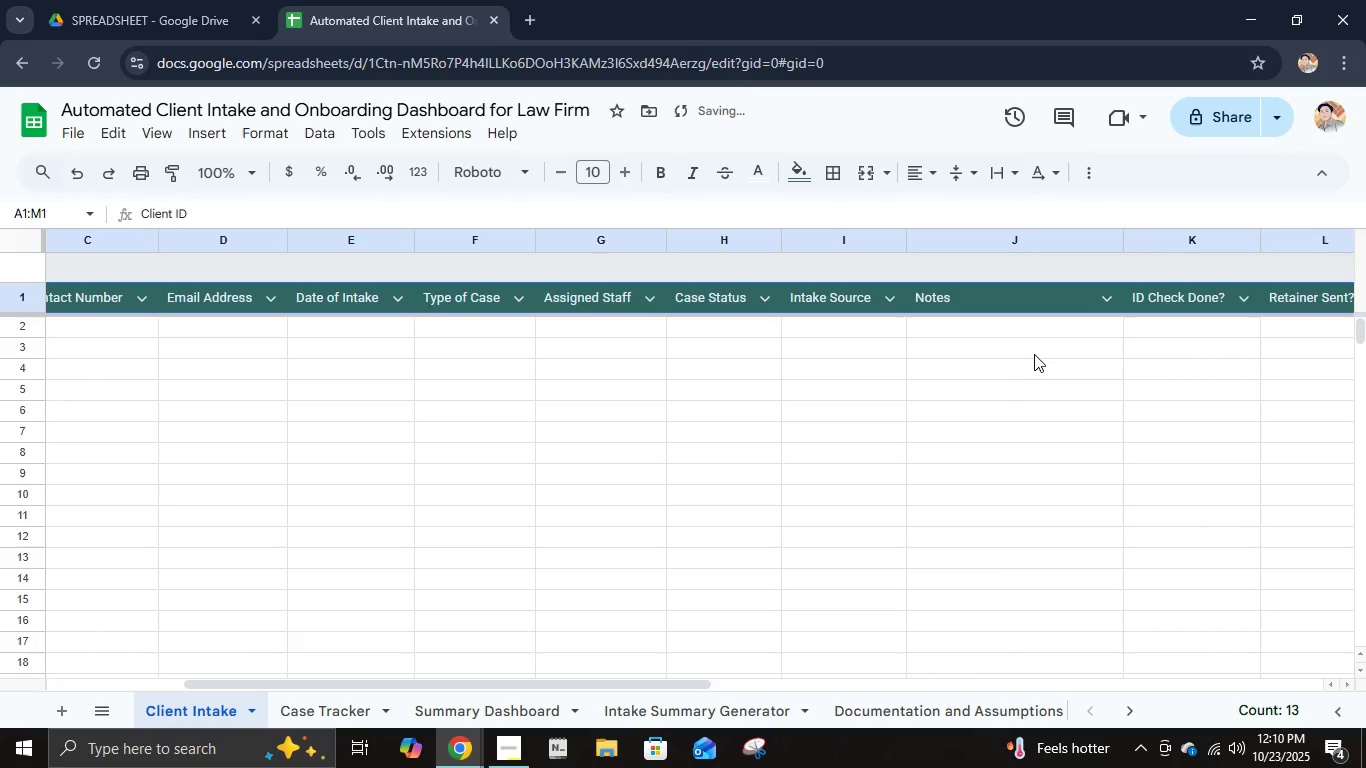 
left_click_drag(start_coordinate=[625, 683], to_coordinate=[444, 620])
 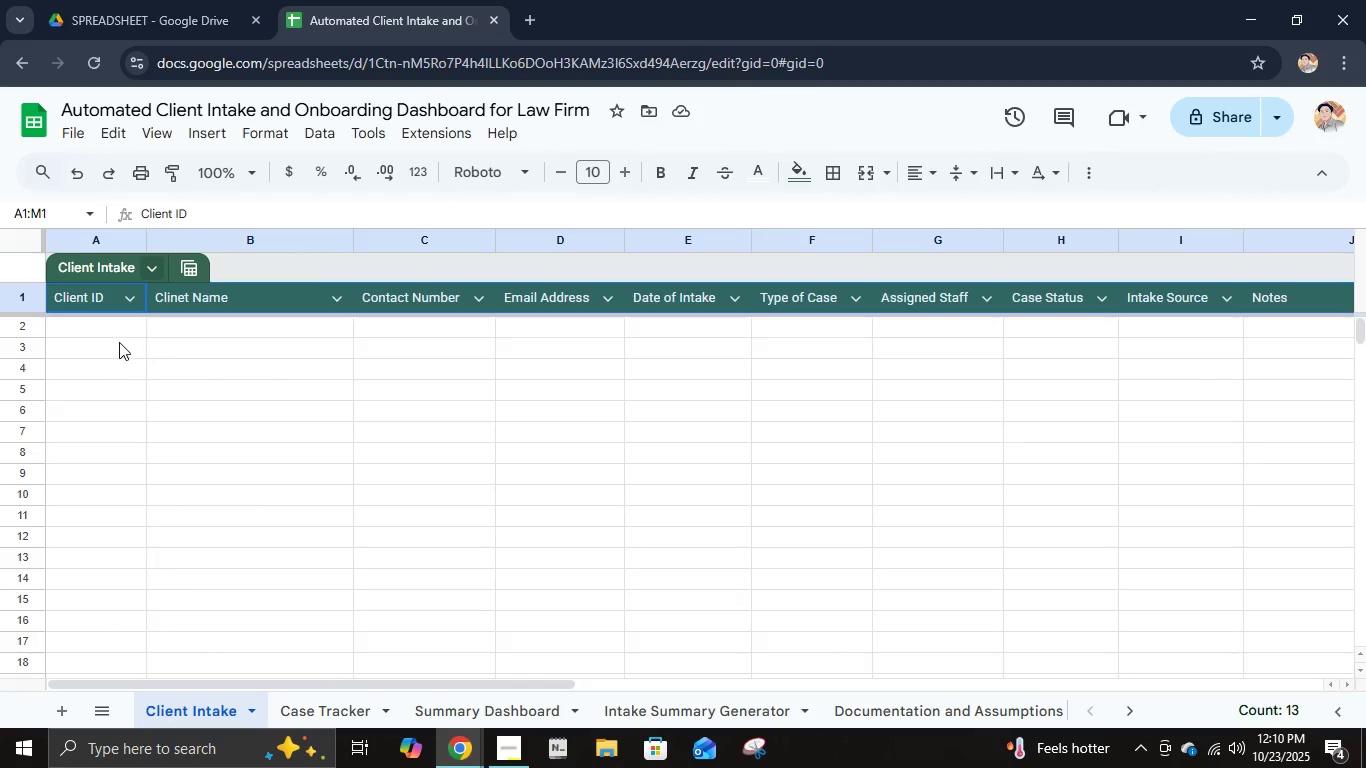 
left_click([114, 328])
 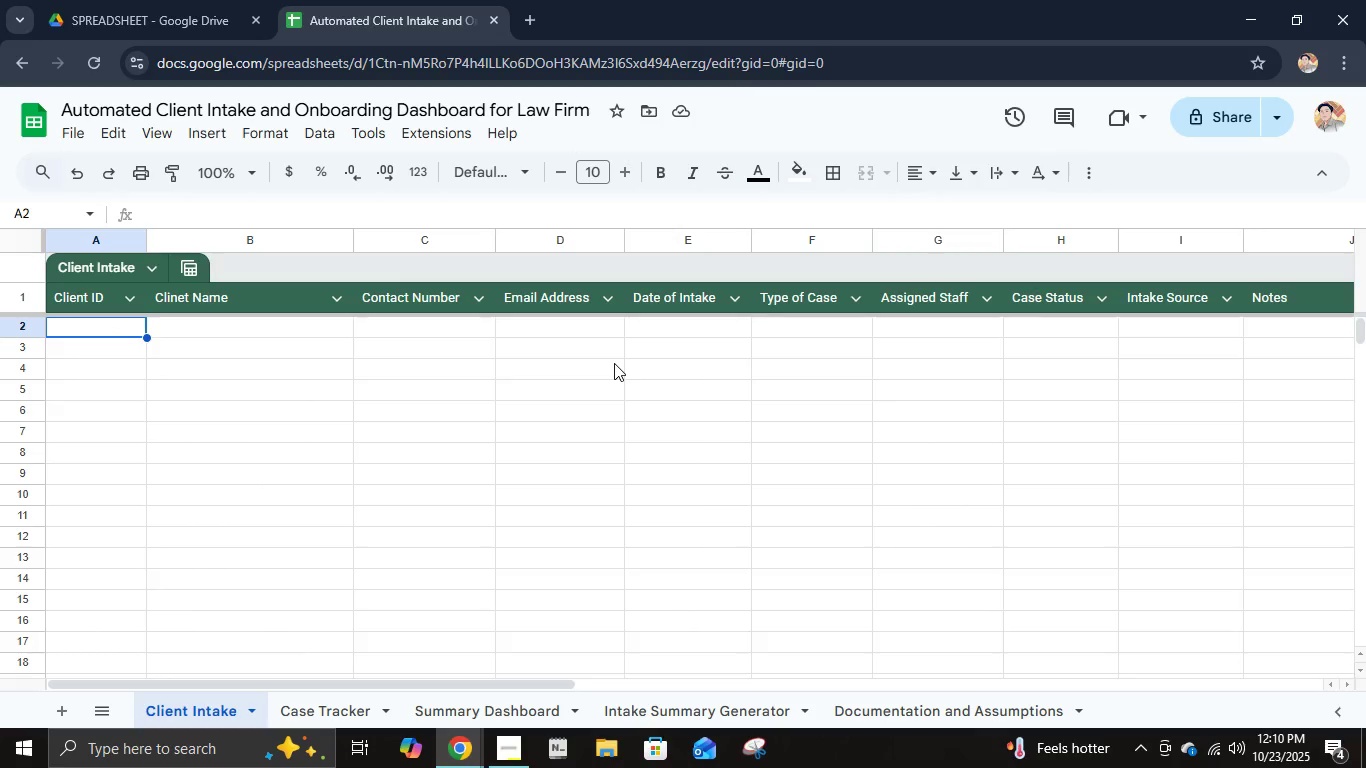 
wait(8.09)
 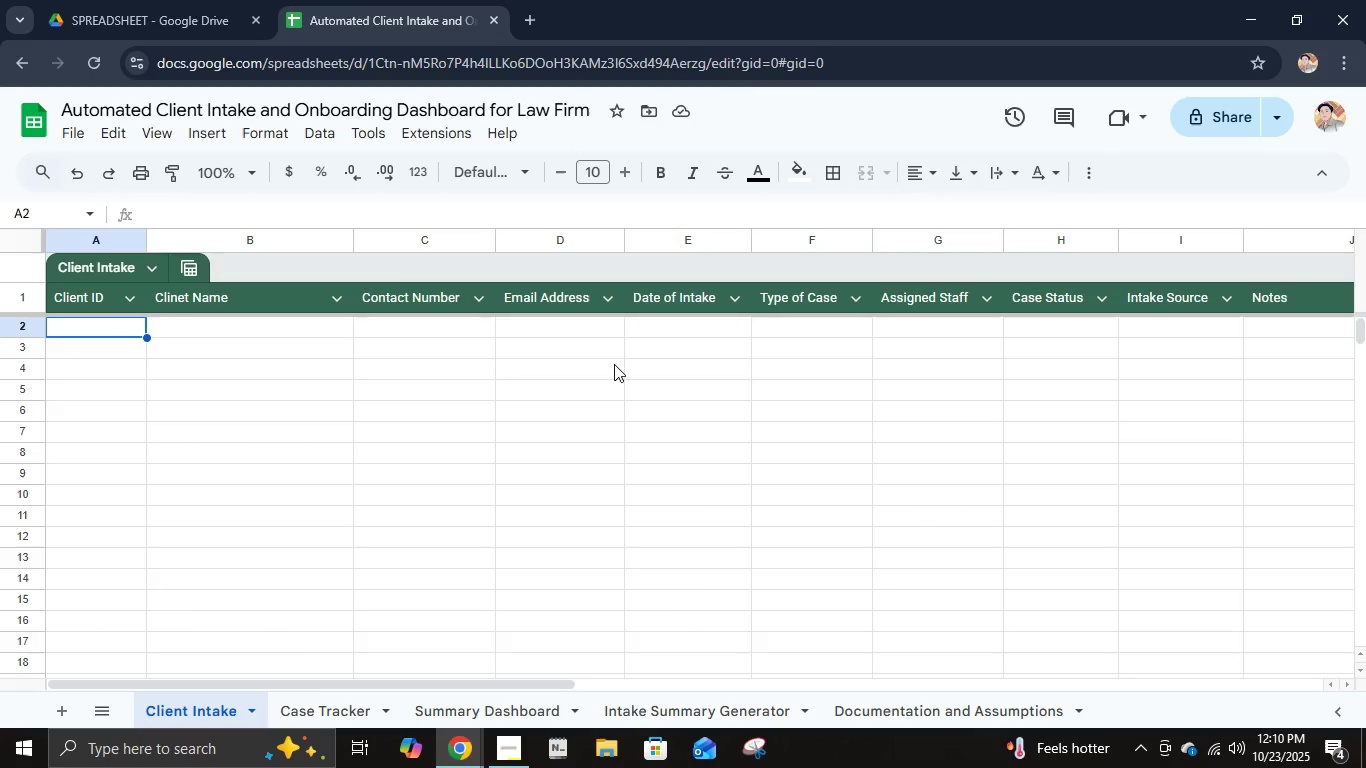 
type(CL001)
 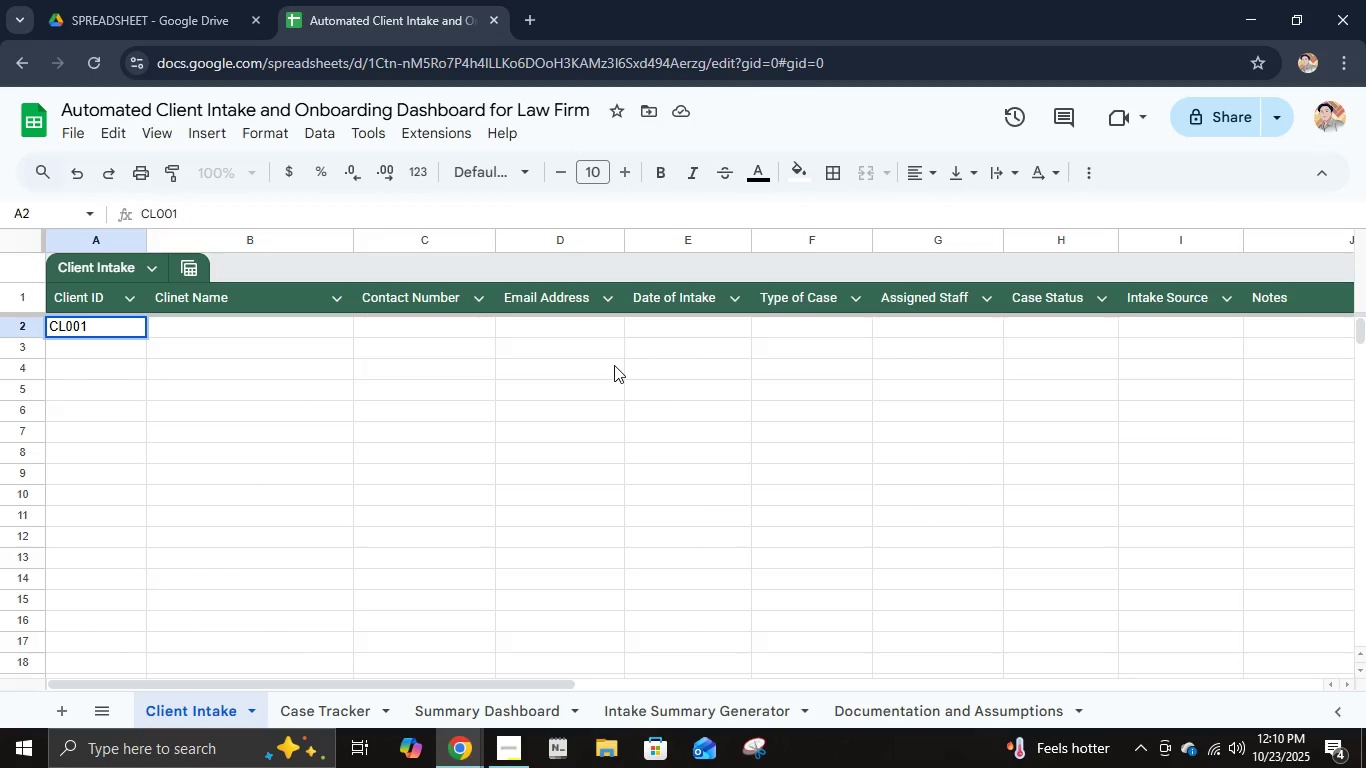 
key(Enter)
 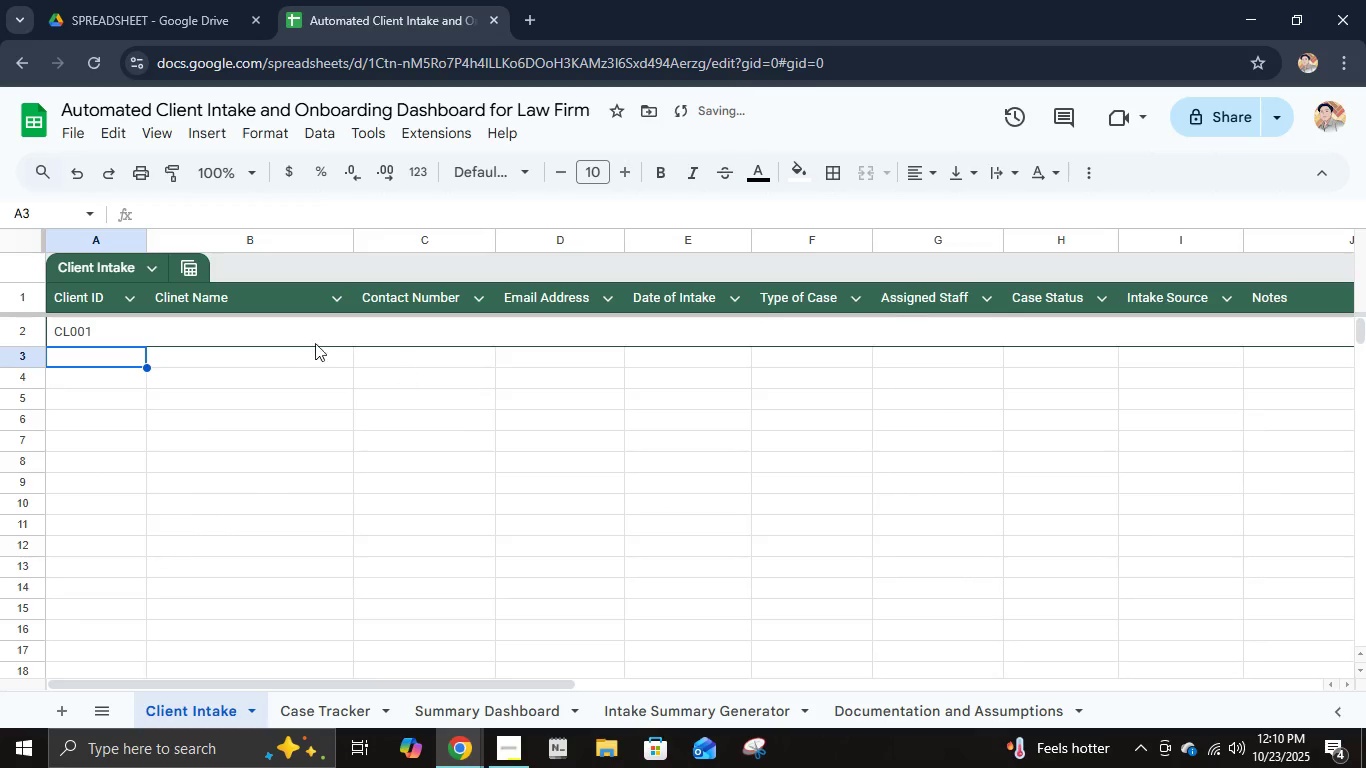 
left_click([281, 333])
 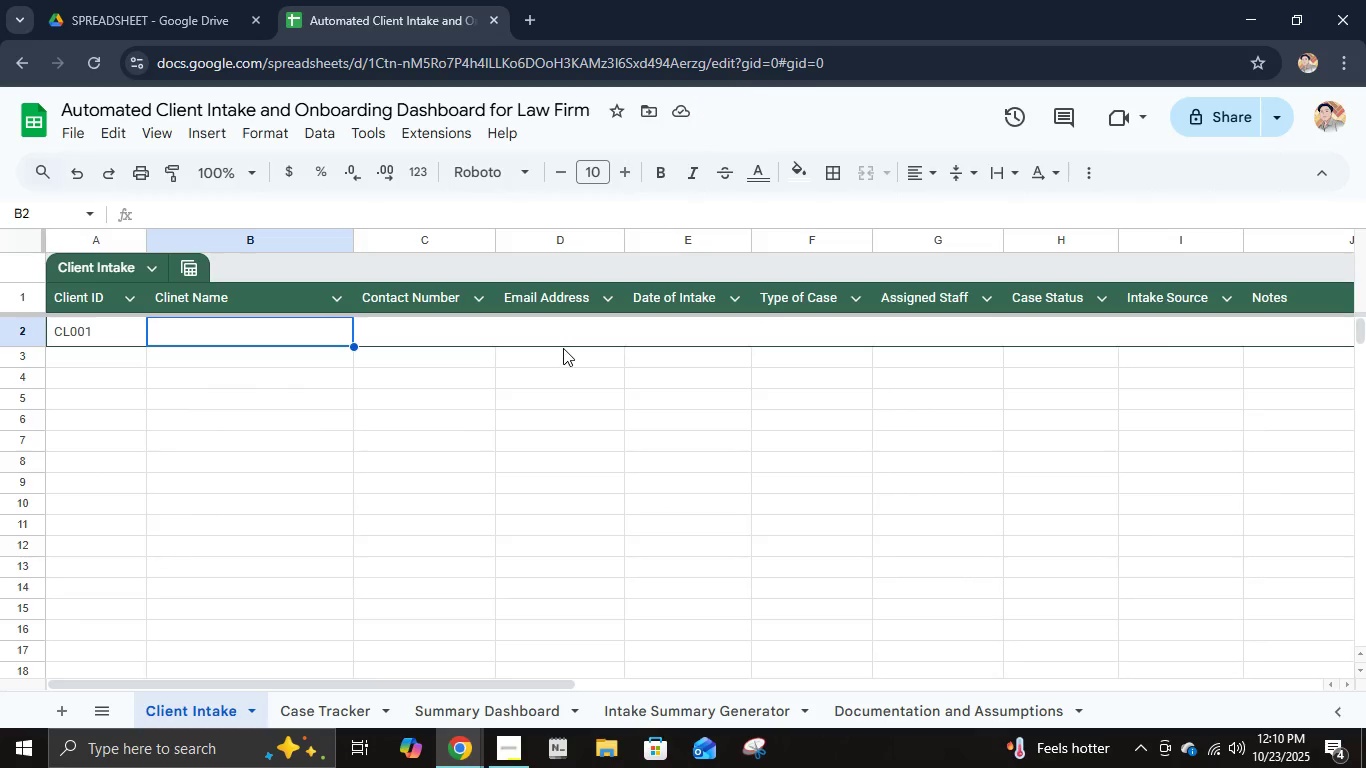 
type(AB)
key(Backspace)
type(bcd Efgh)
 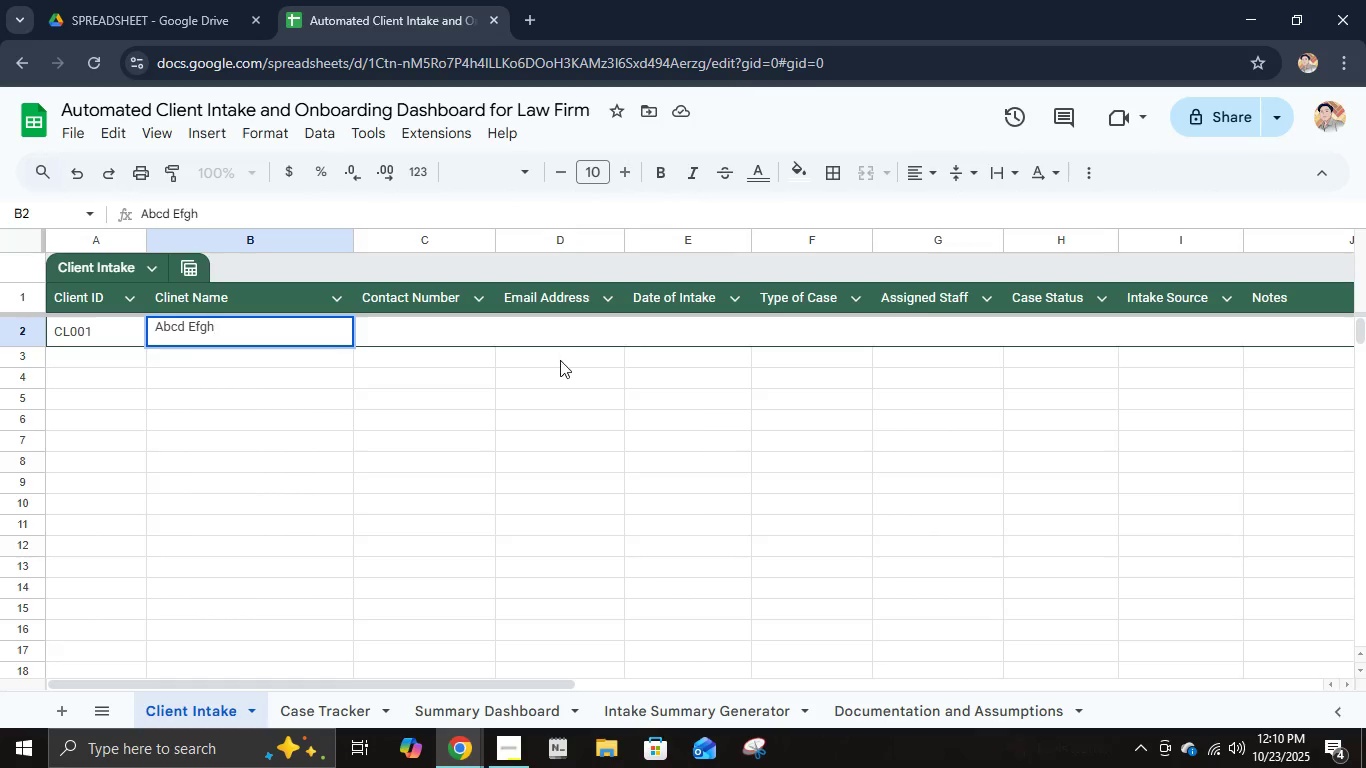 
left_click([482, 336])
 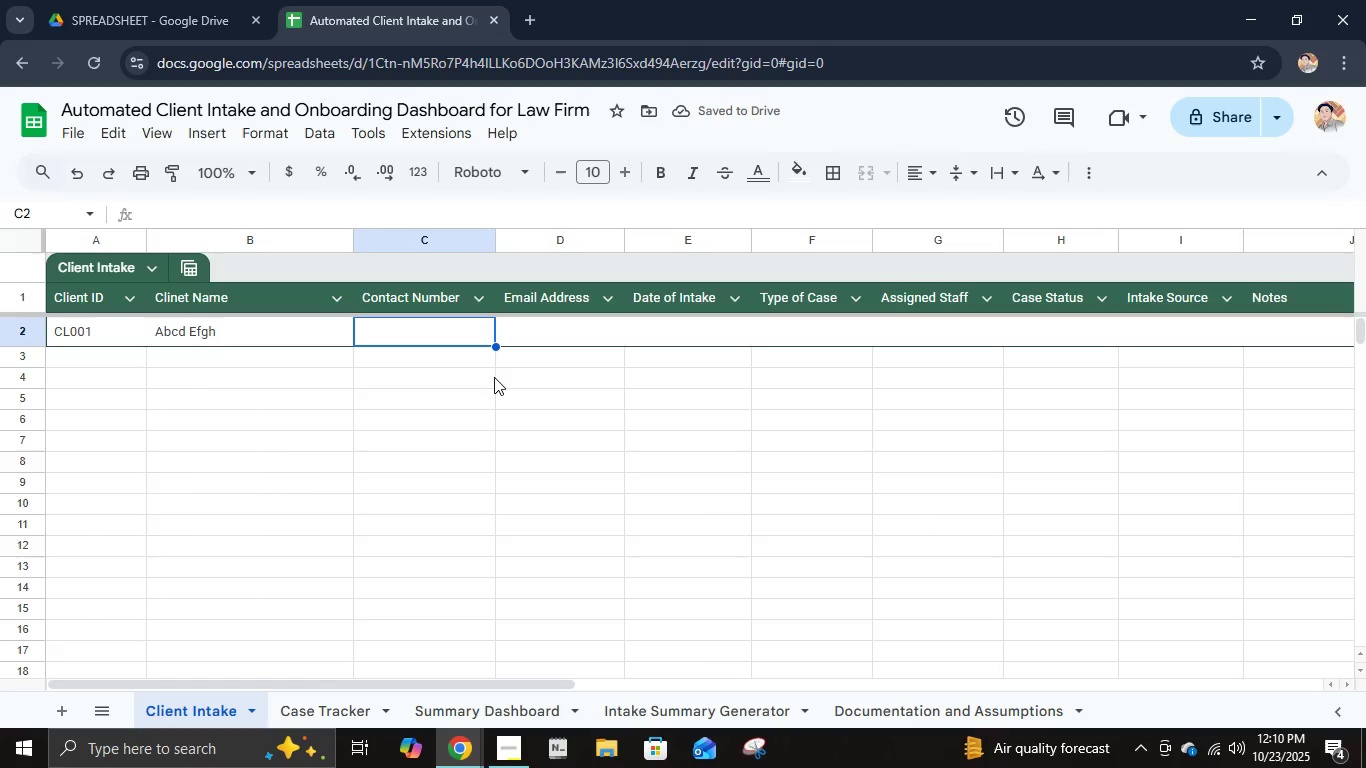 
key(Numpad0)
 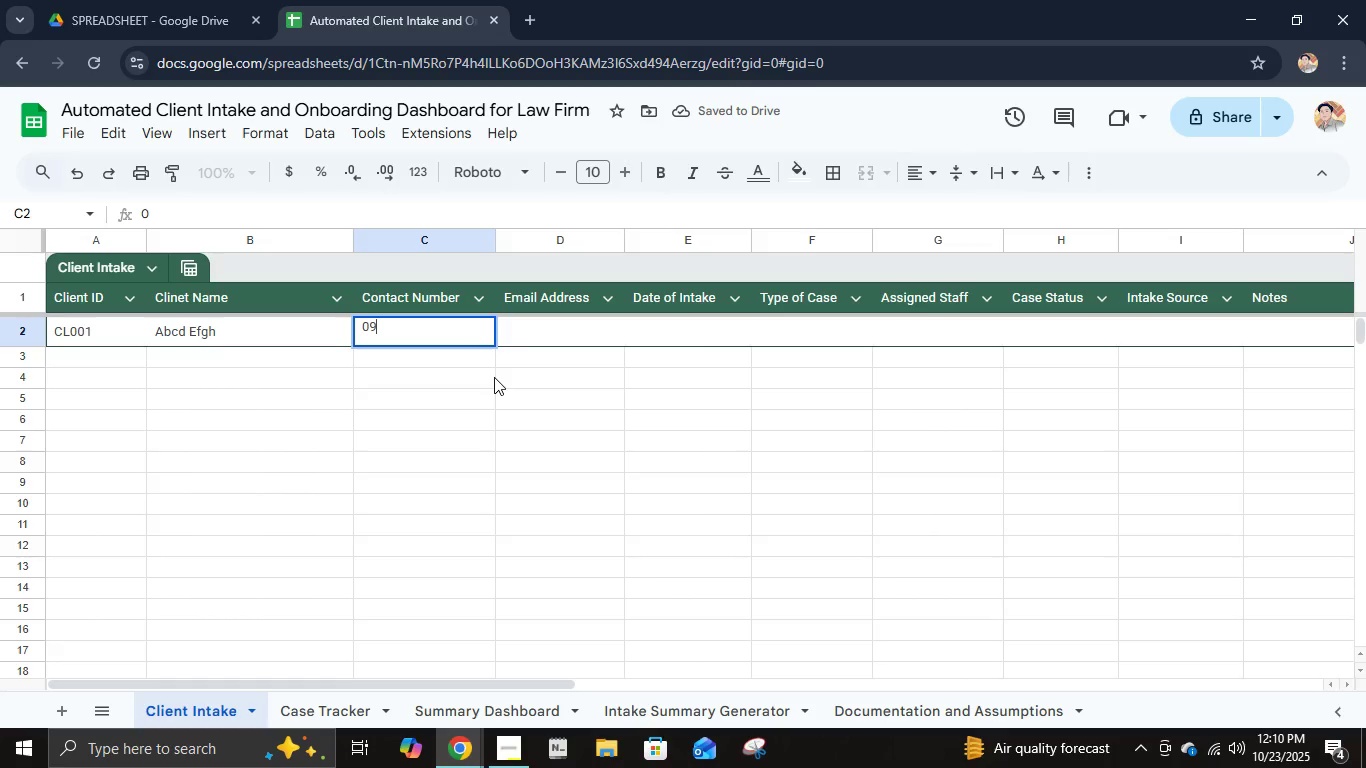 
key(Numpad9)
 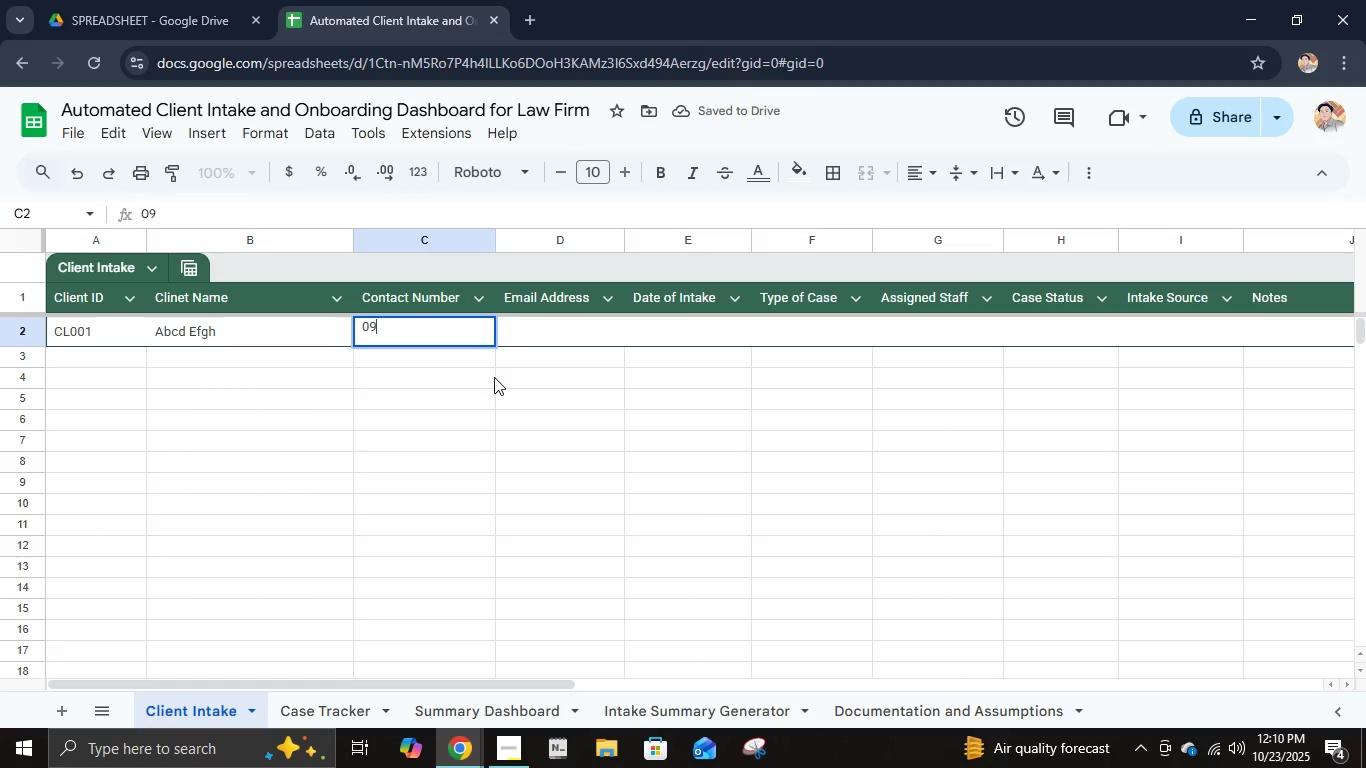 
key(Numpad1)
 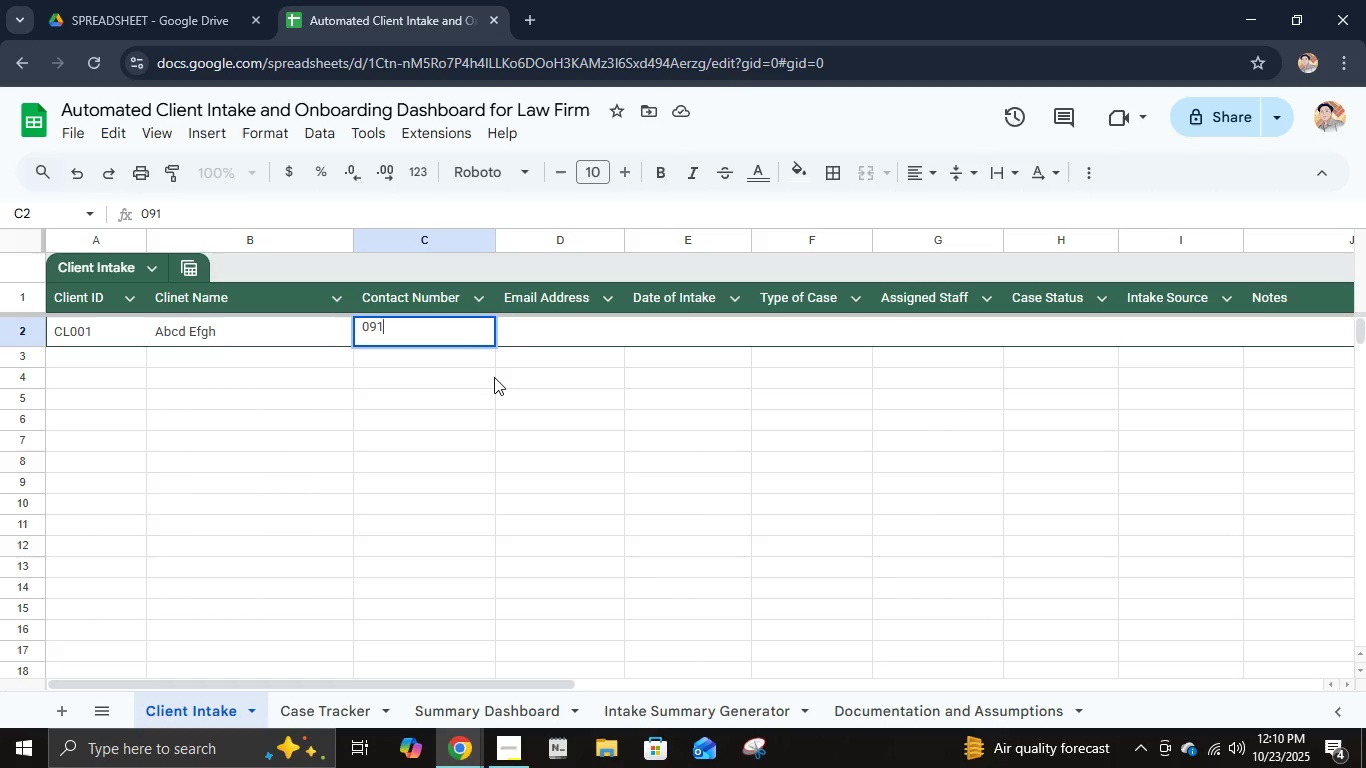 
key(Numpad2)
 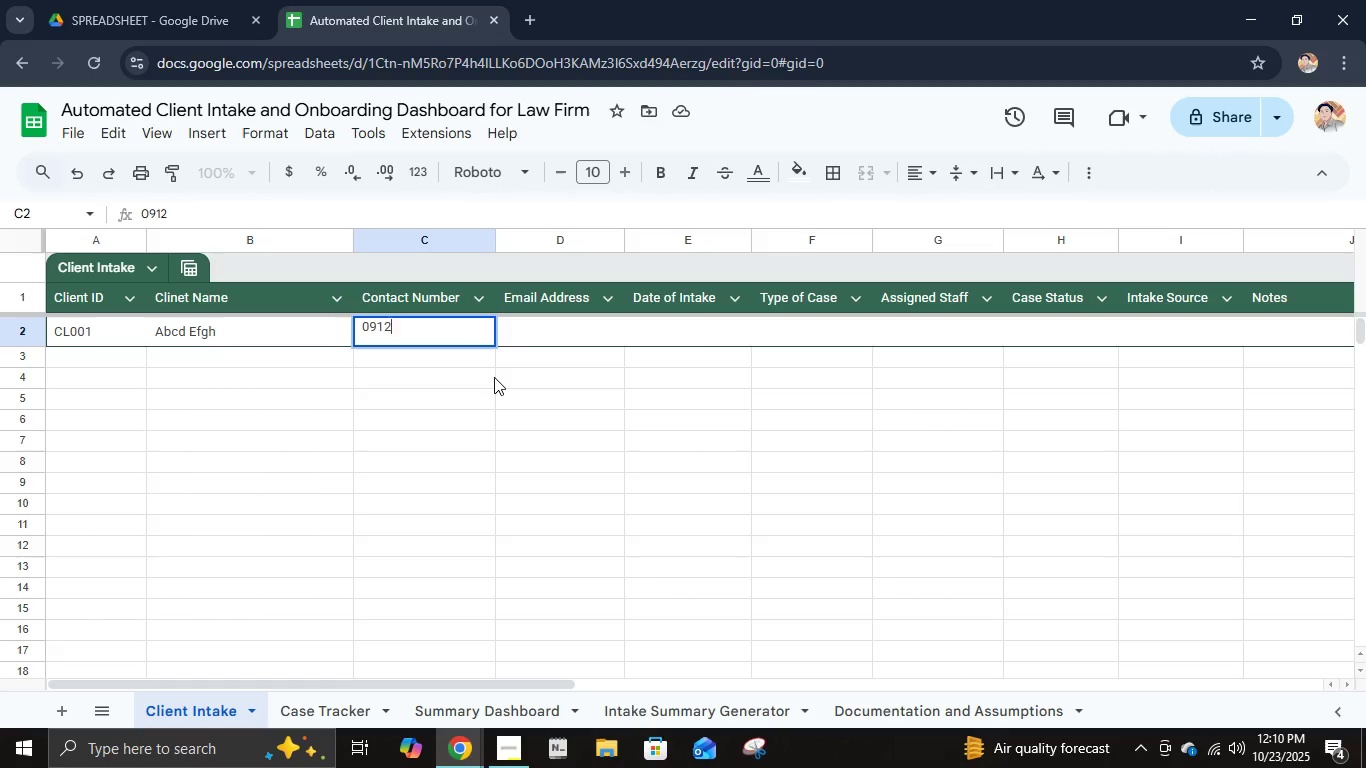 
key(Numpad3)
 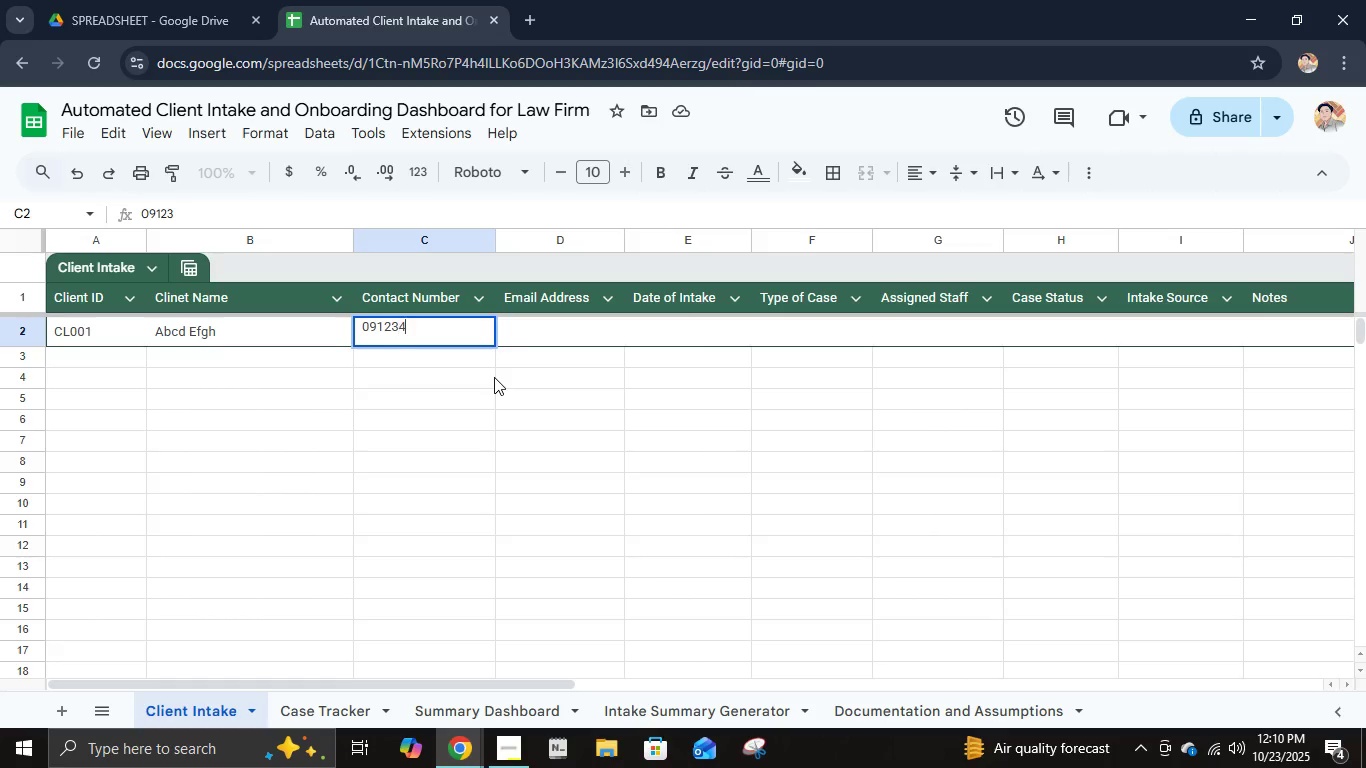 
key(Numpad4)
 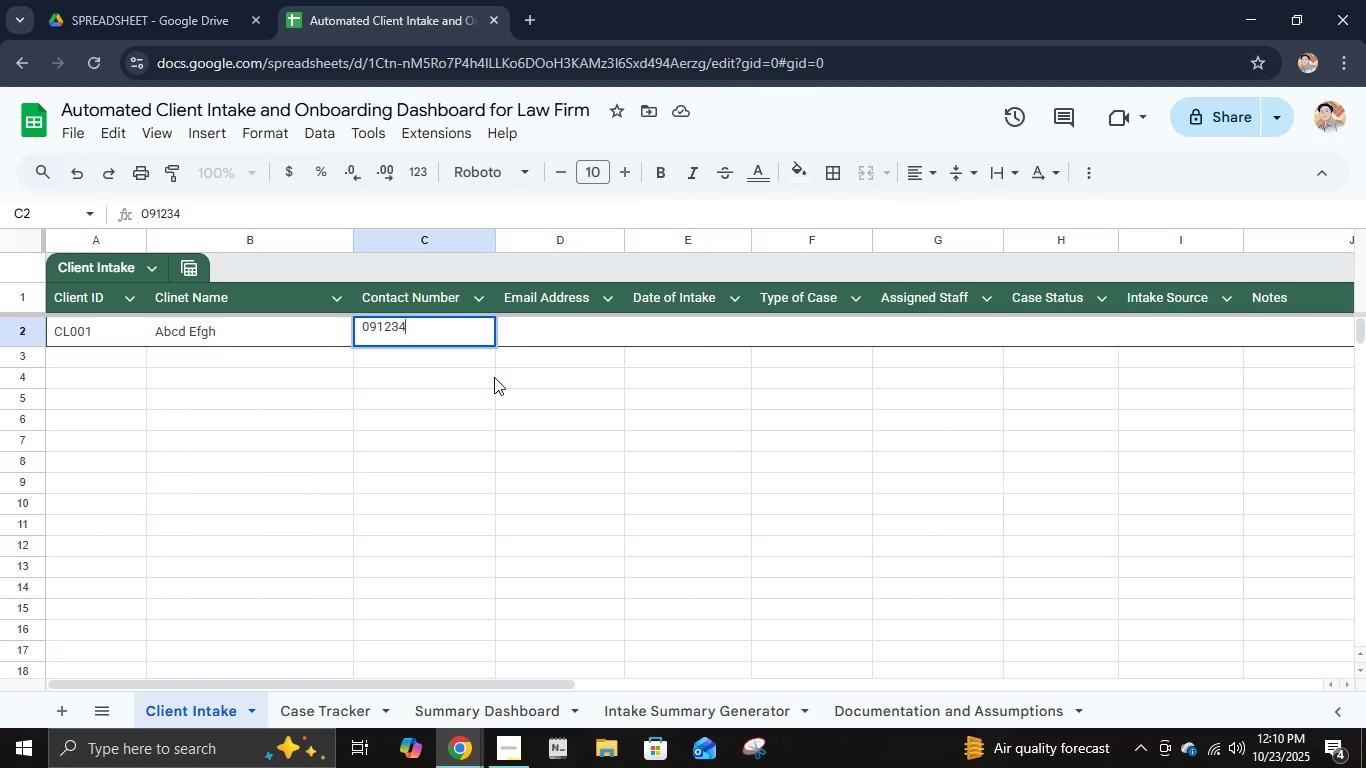 
key(Numpad5)
 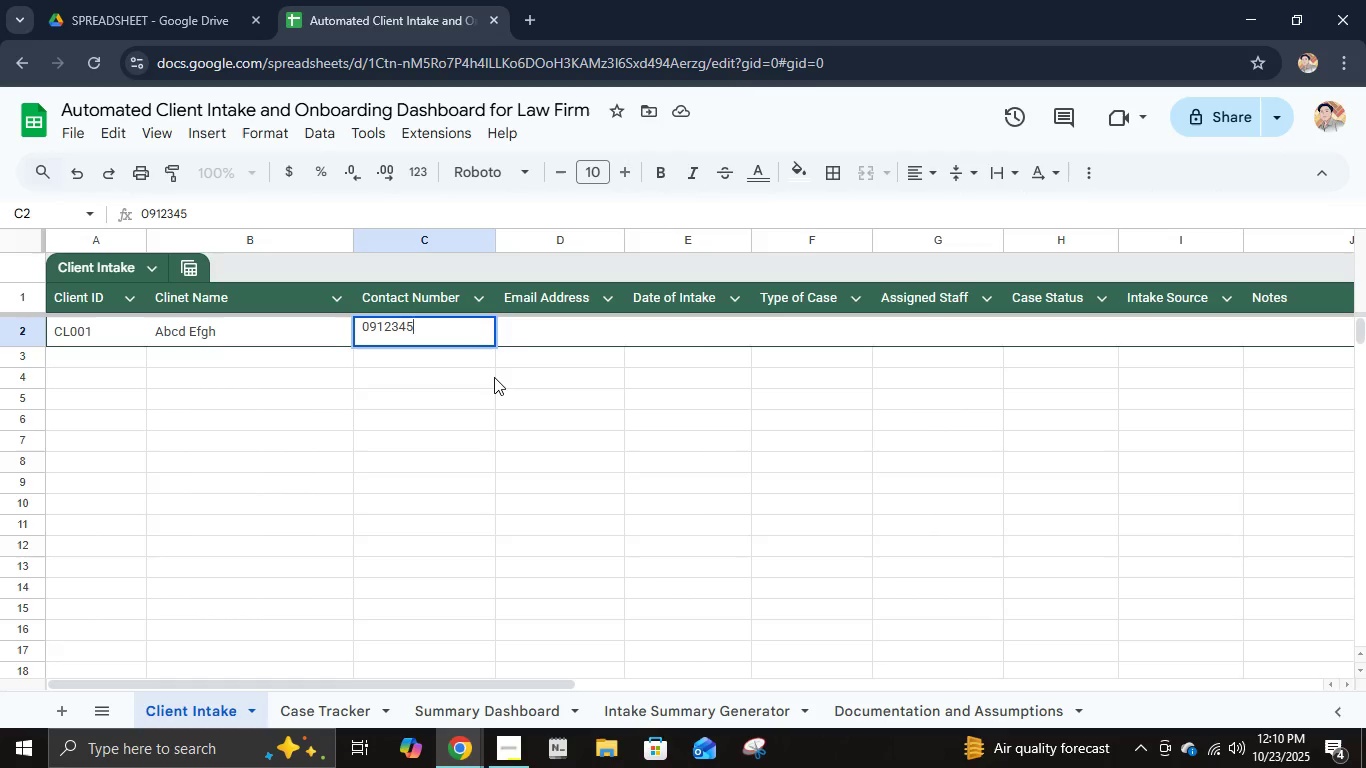 
key(Numpad6)
 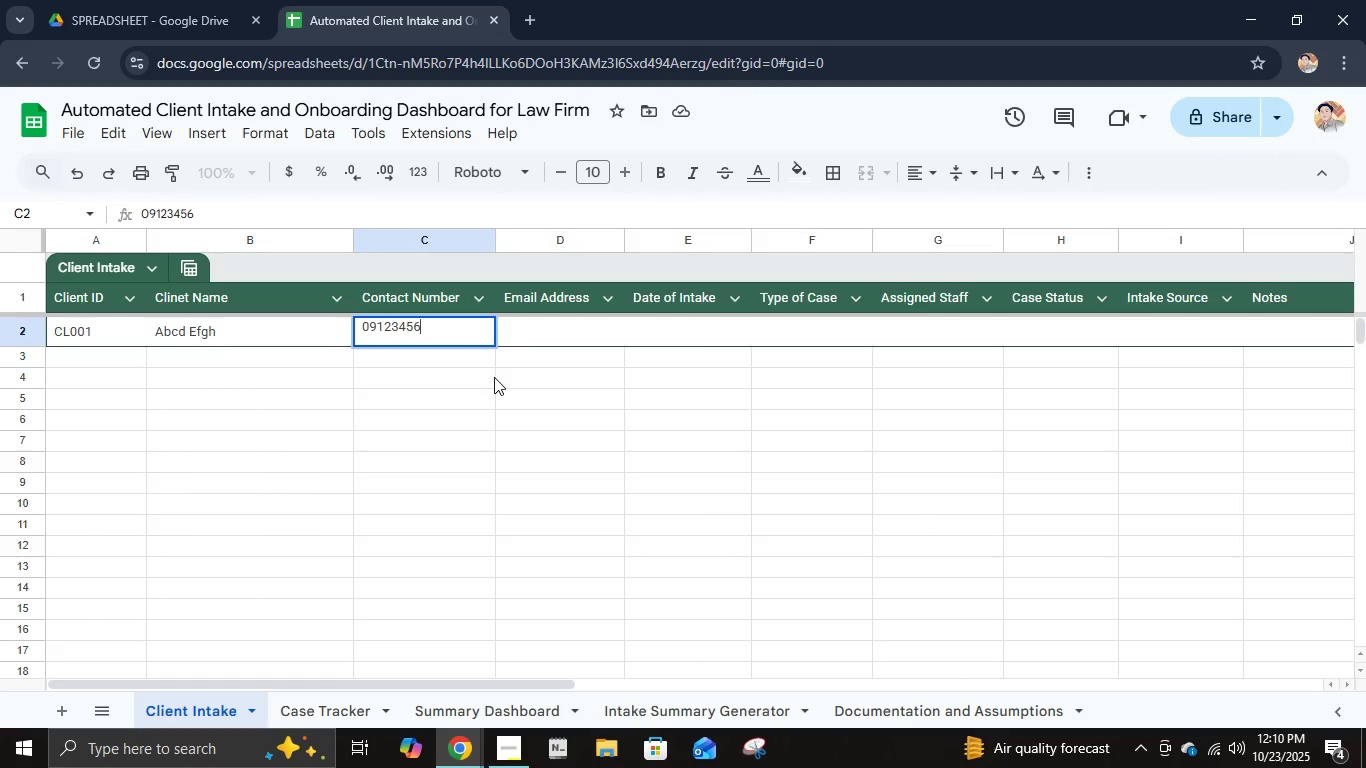 
key(Numpad7)
 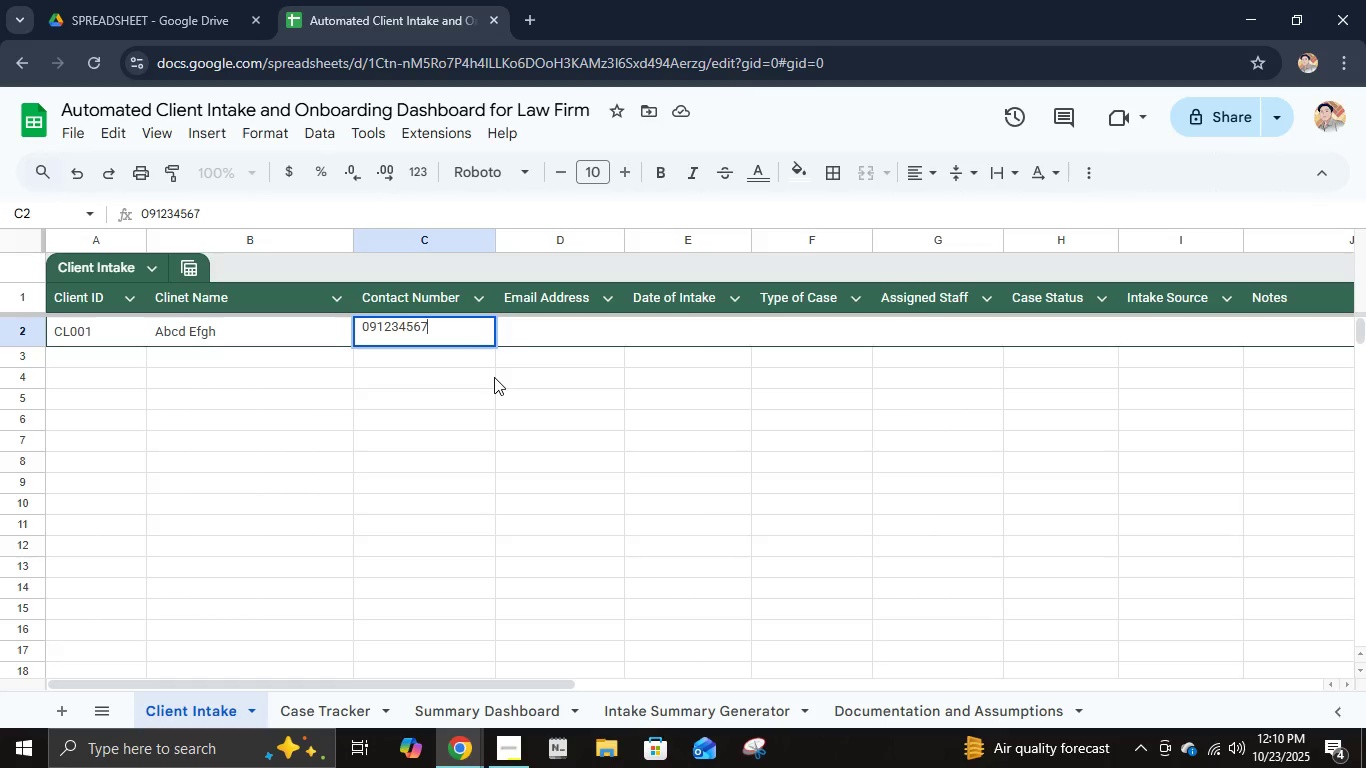 
key(Numpad8)
 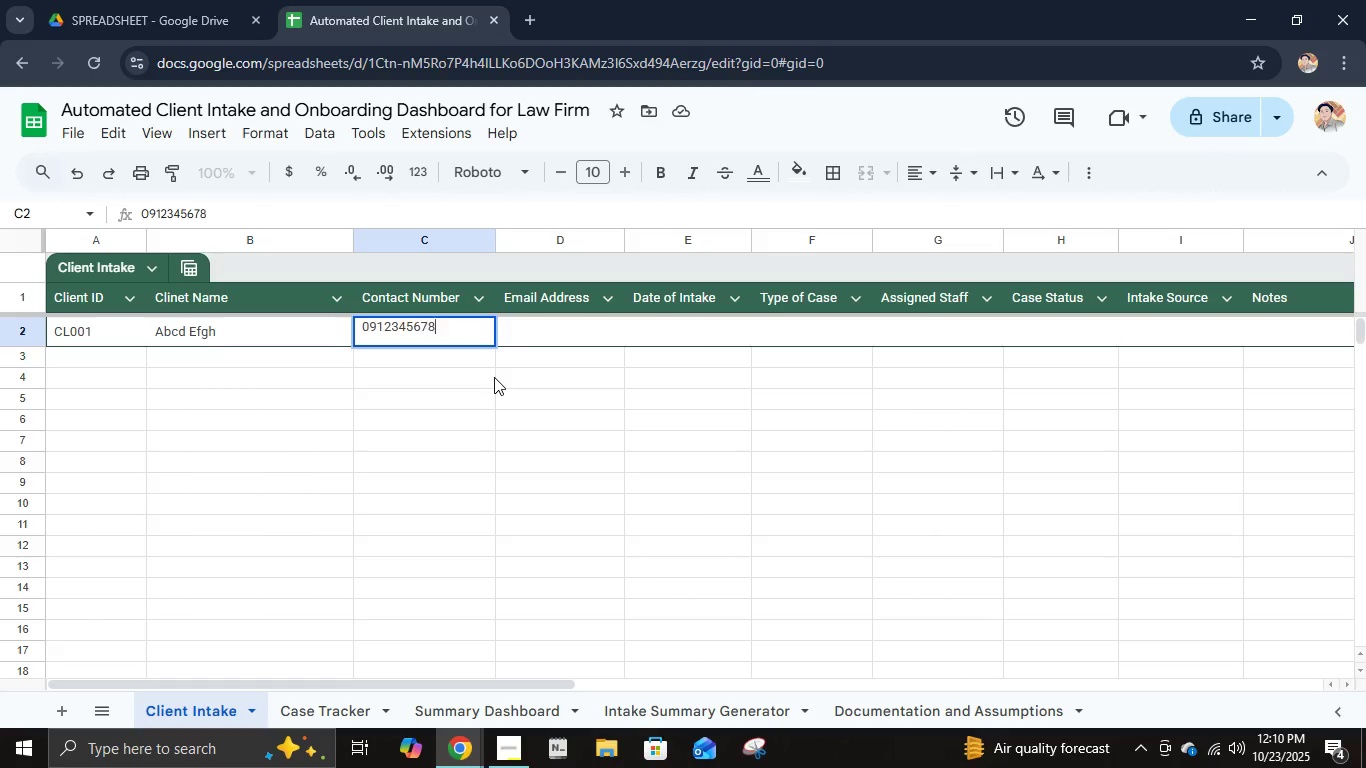 
key(Numpad9)
 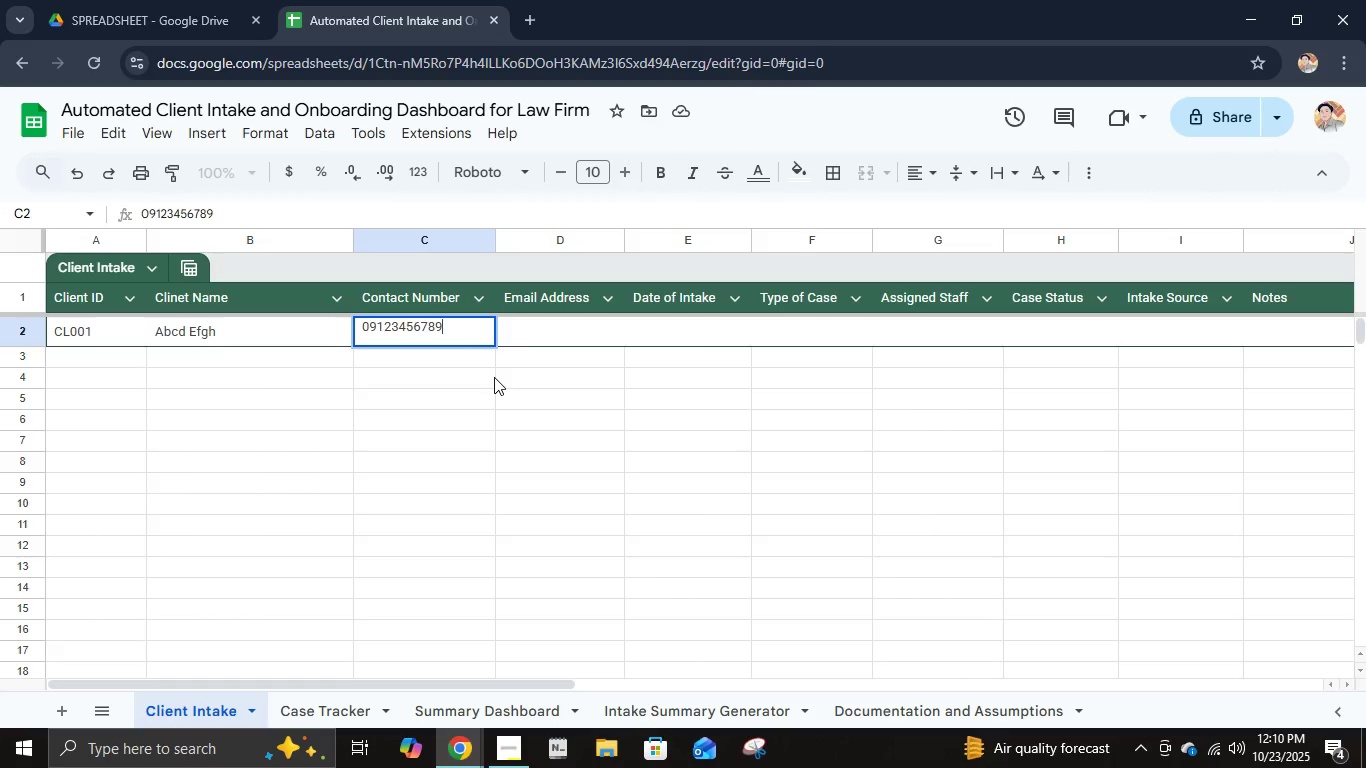 
key(Tab)
 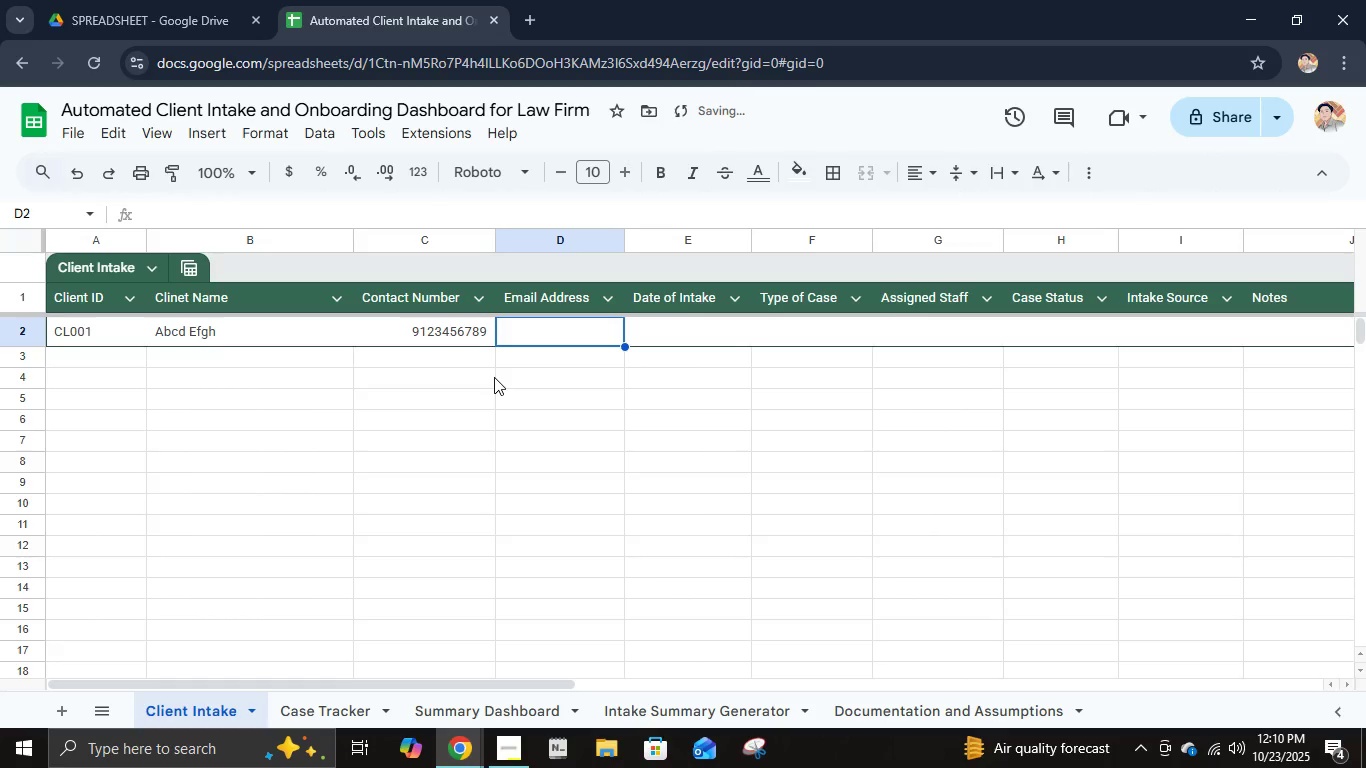 
key(ArrowLeft)
 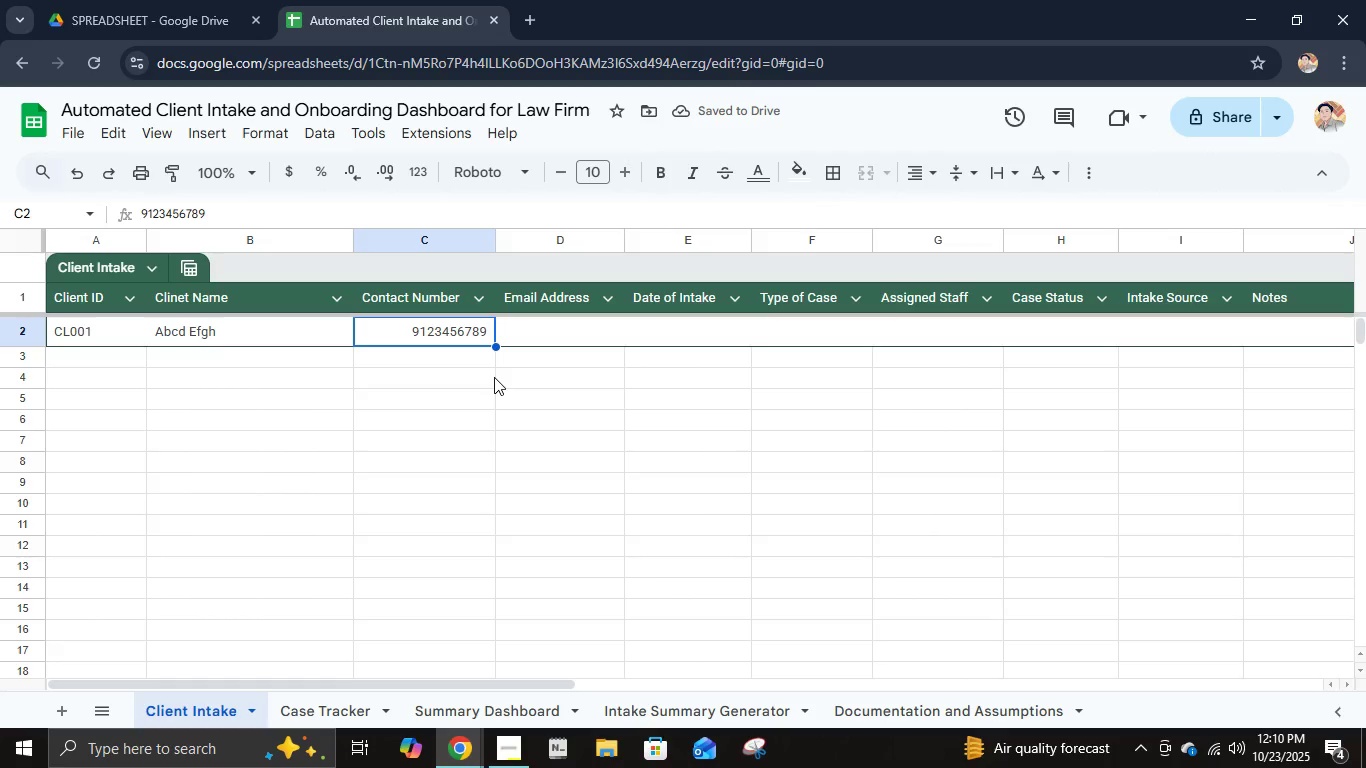 
key(ArrowRight)
 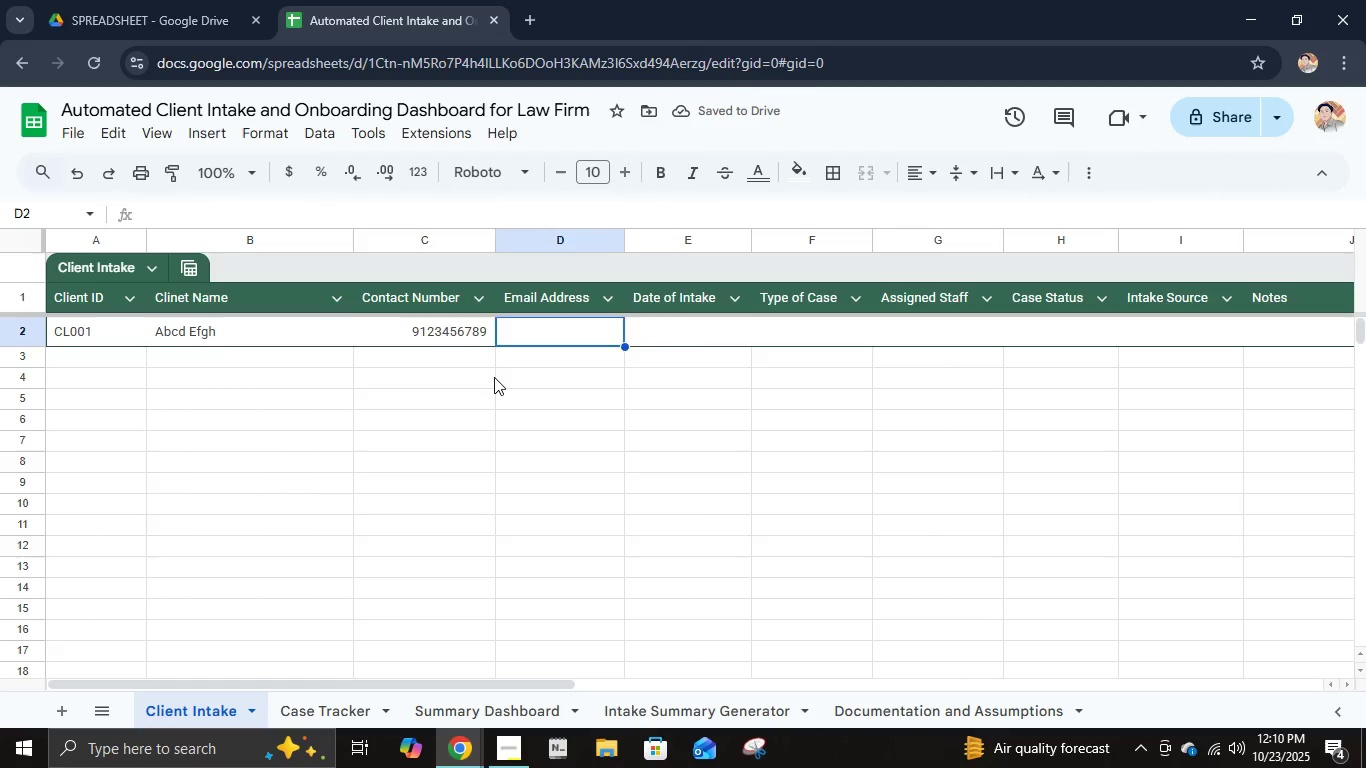 
key(ArrowLeft)
 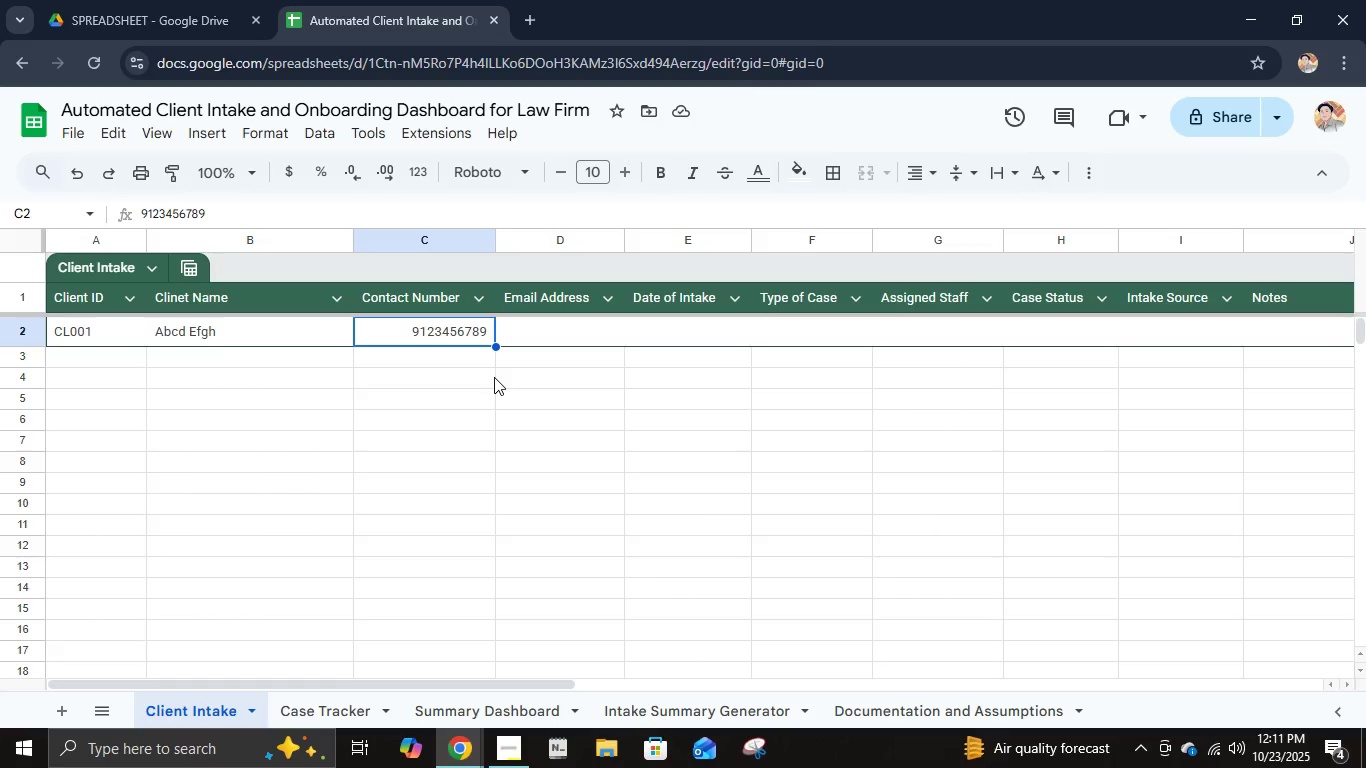 
key(Numpad0)
 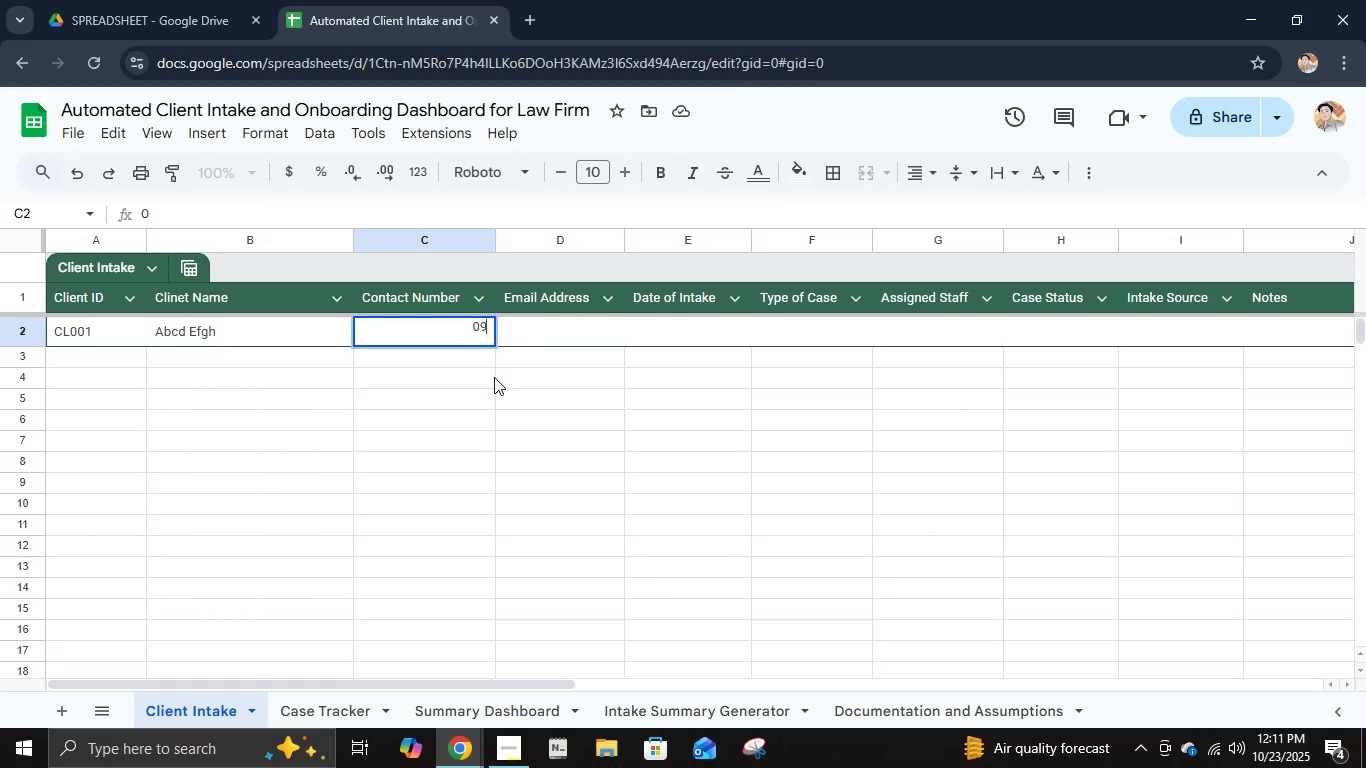 
key(Numpad9)
 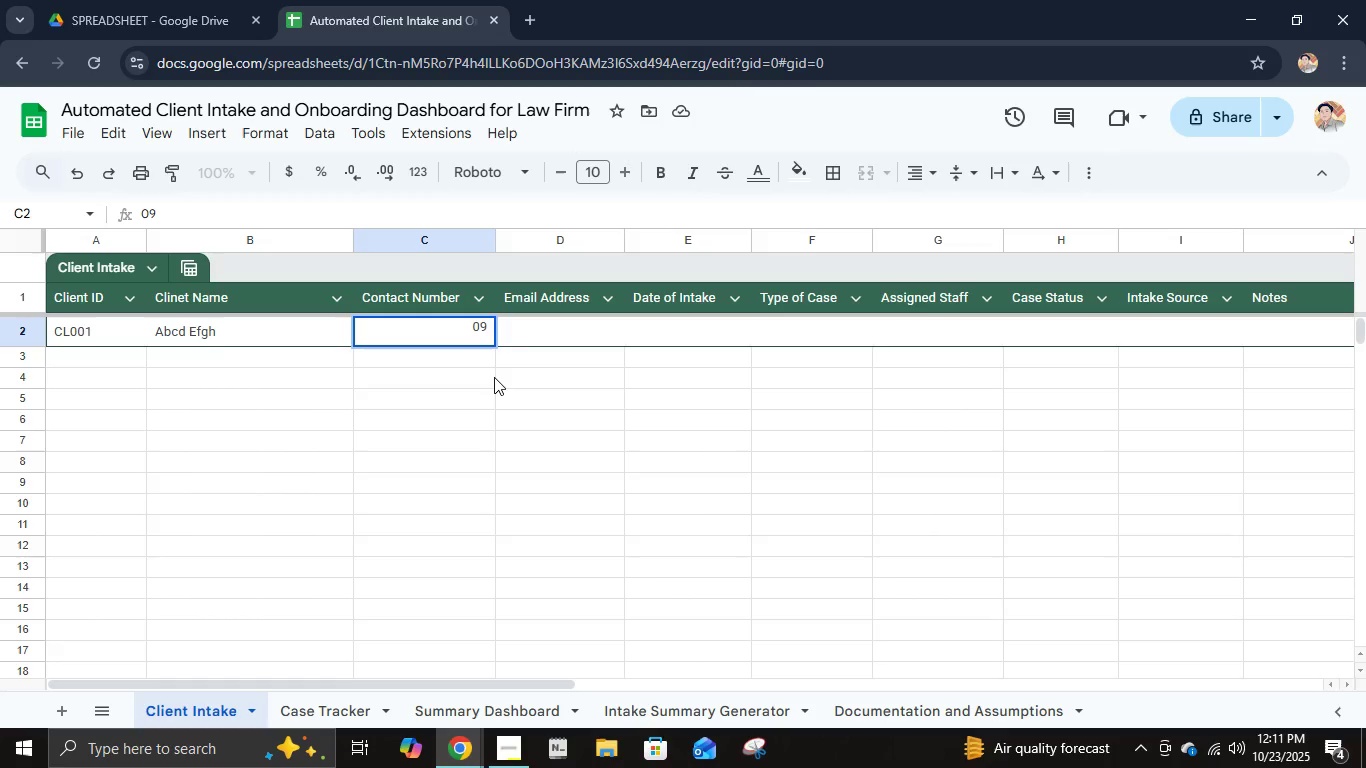 
key(Numpad1)
 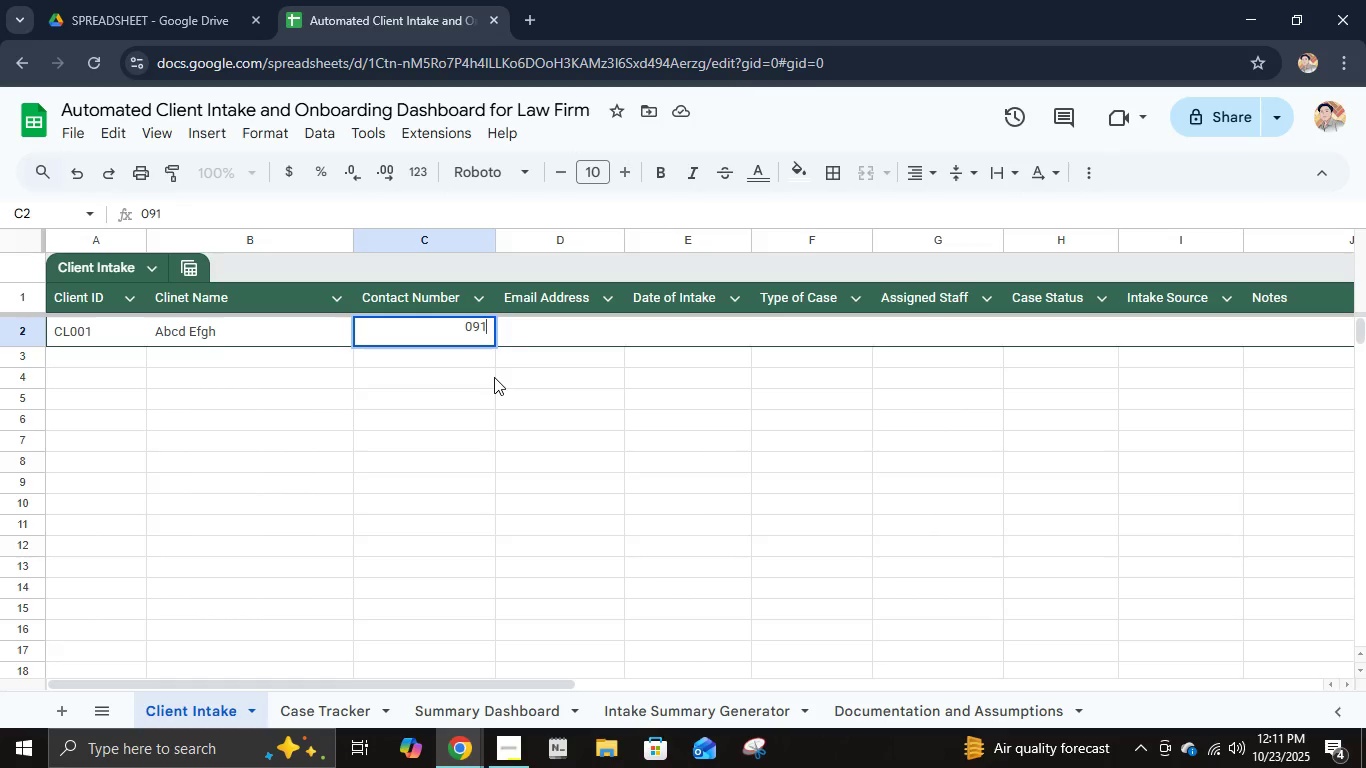 
key(Numpad2)
 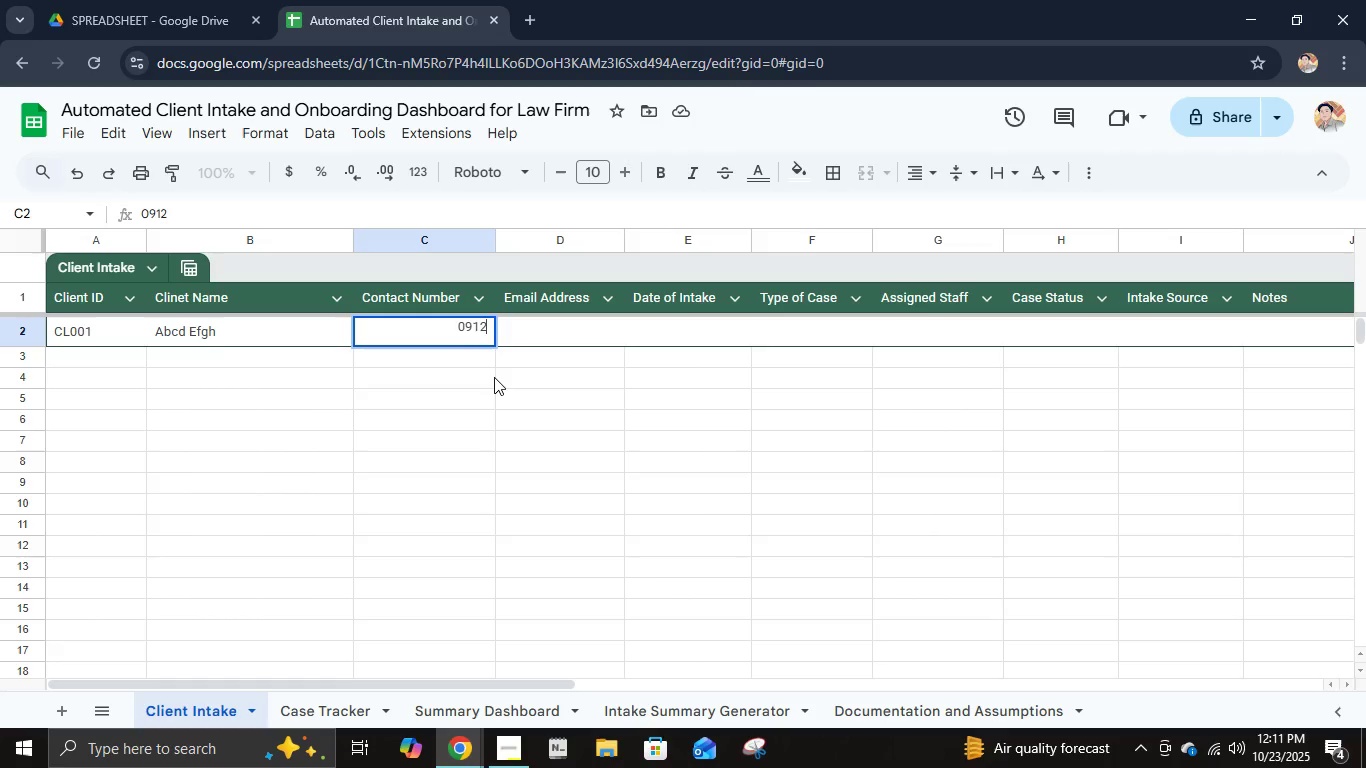 
key(Numpad3)
 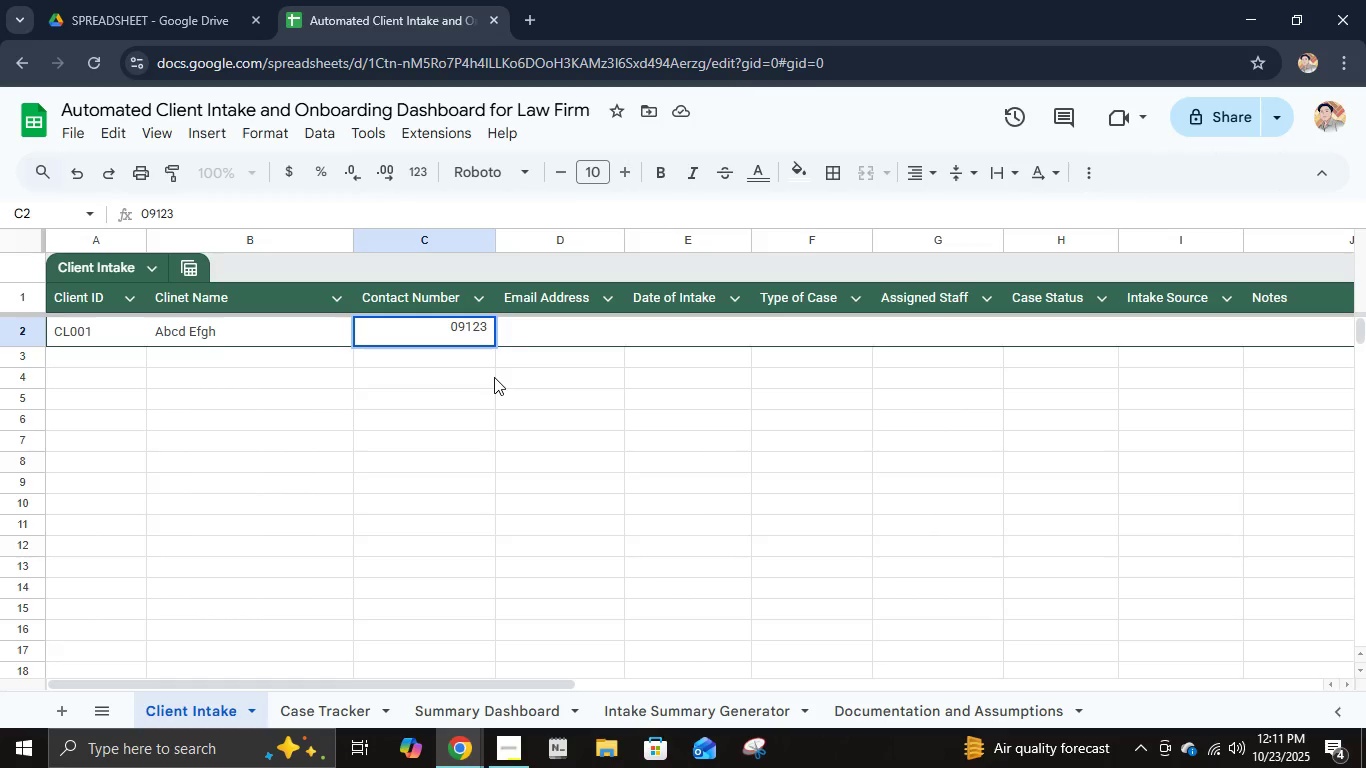 
key(Numpad4)
 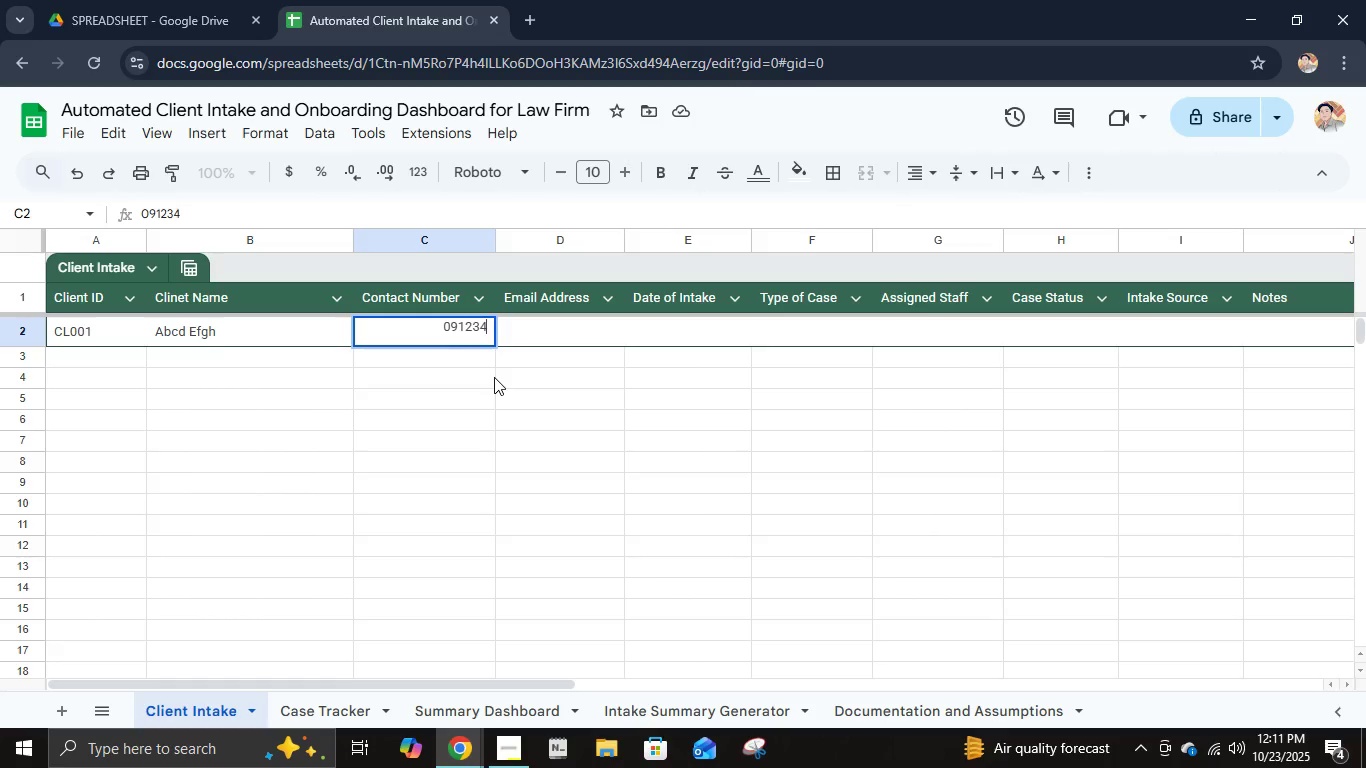 
key(Numpad5)
 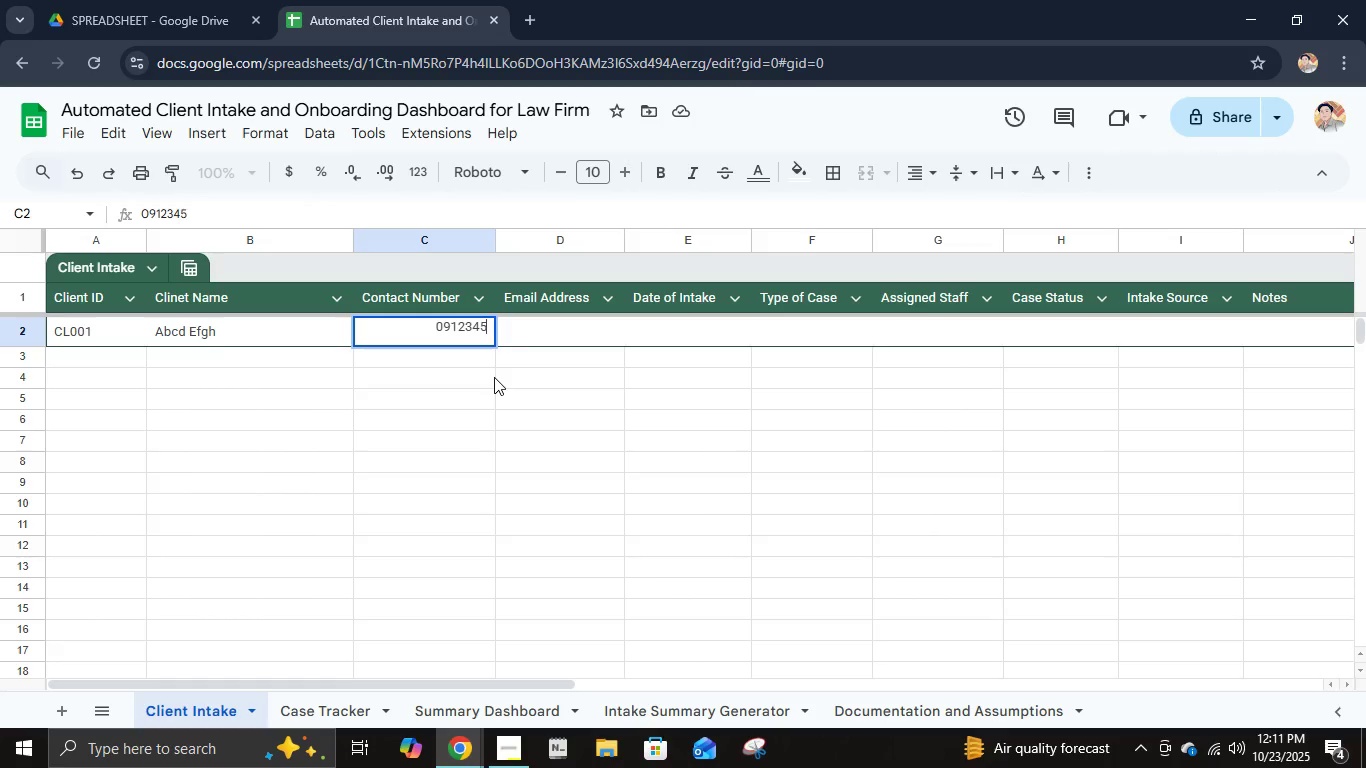 
key(Numpad6)
 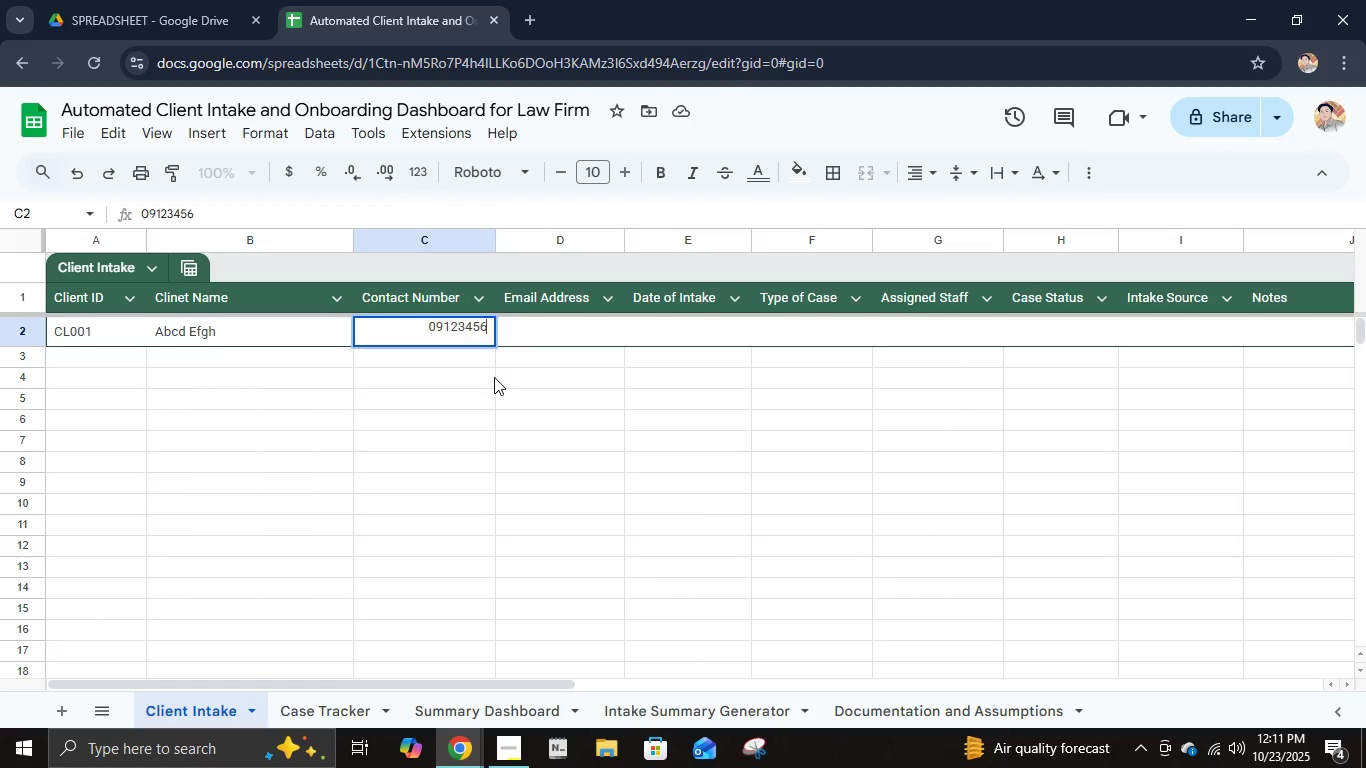 
key(Numpad7)
 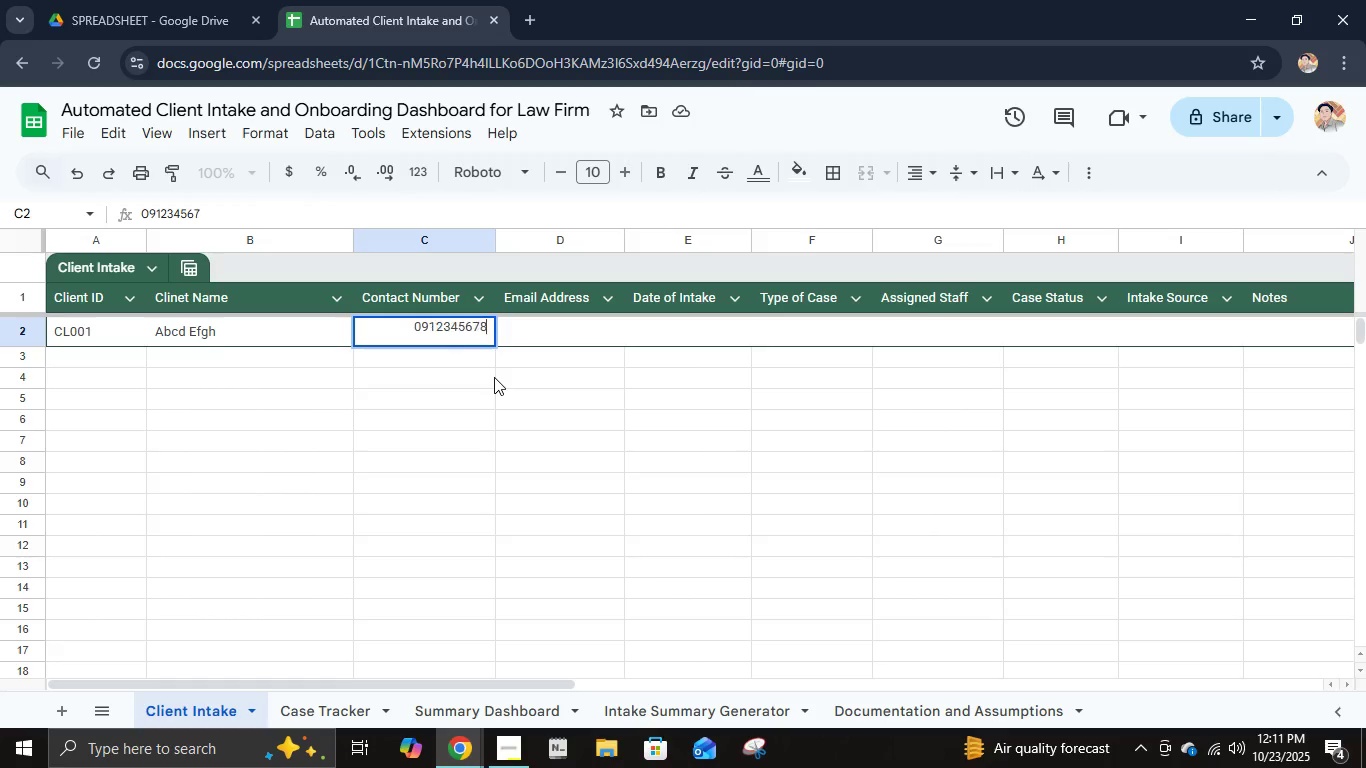 
key(Numpad8)
 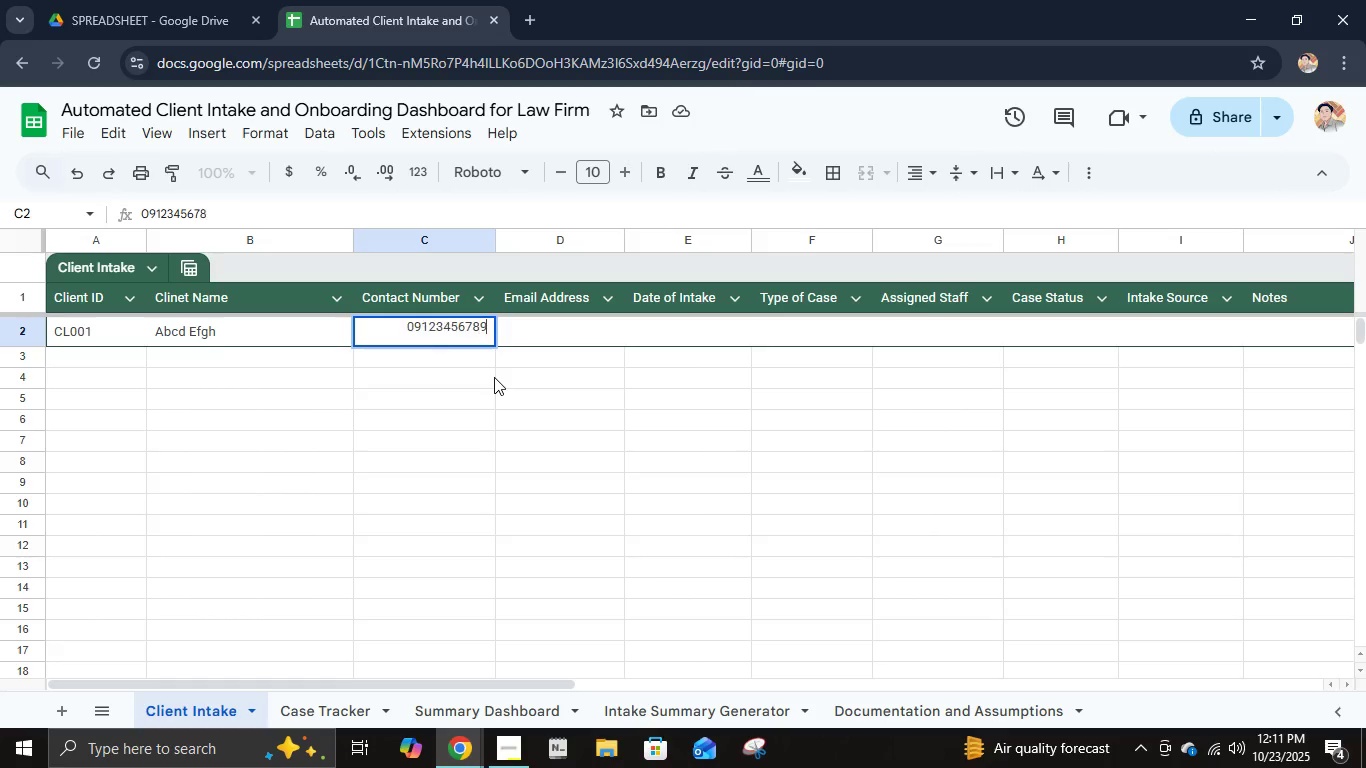 
key(Numpad9)
 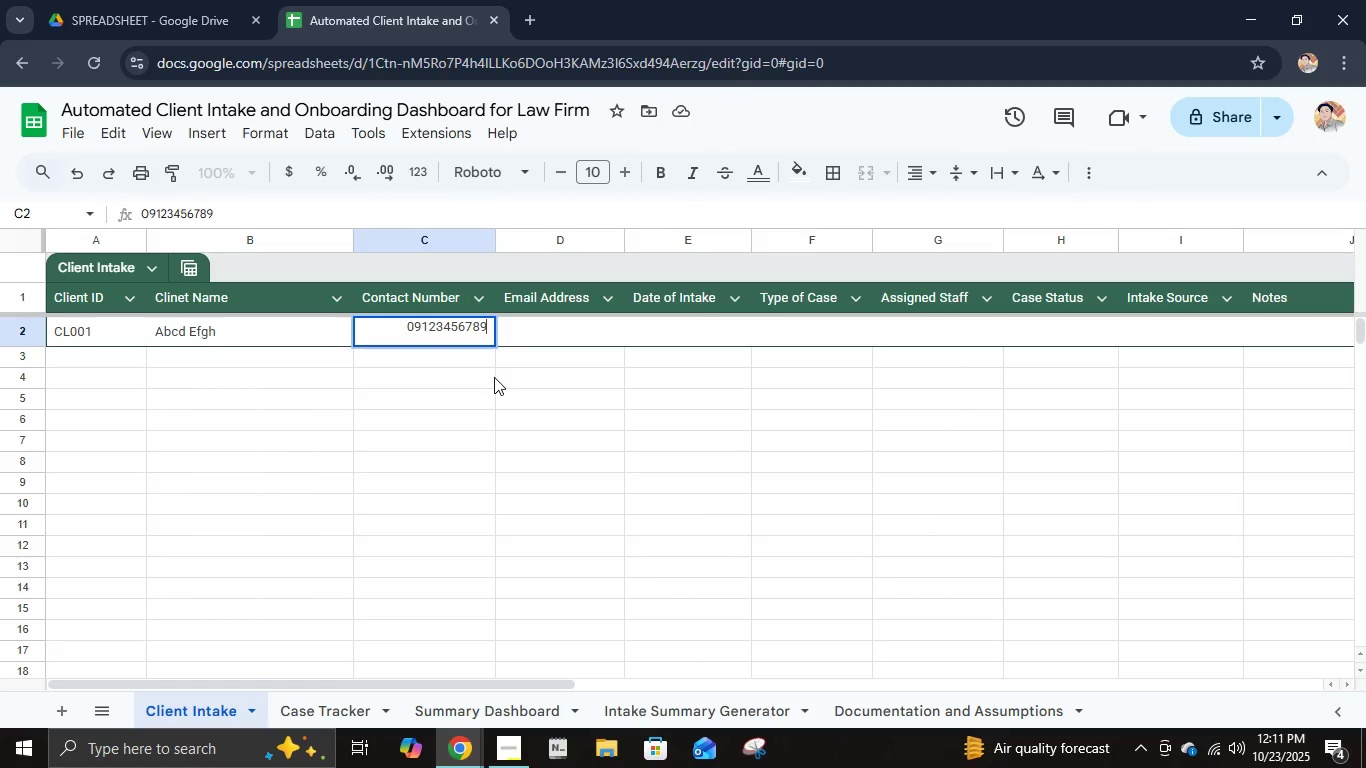 
key(Numpad0)
 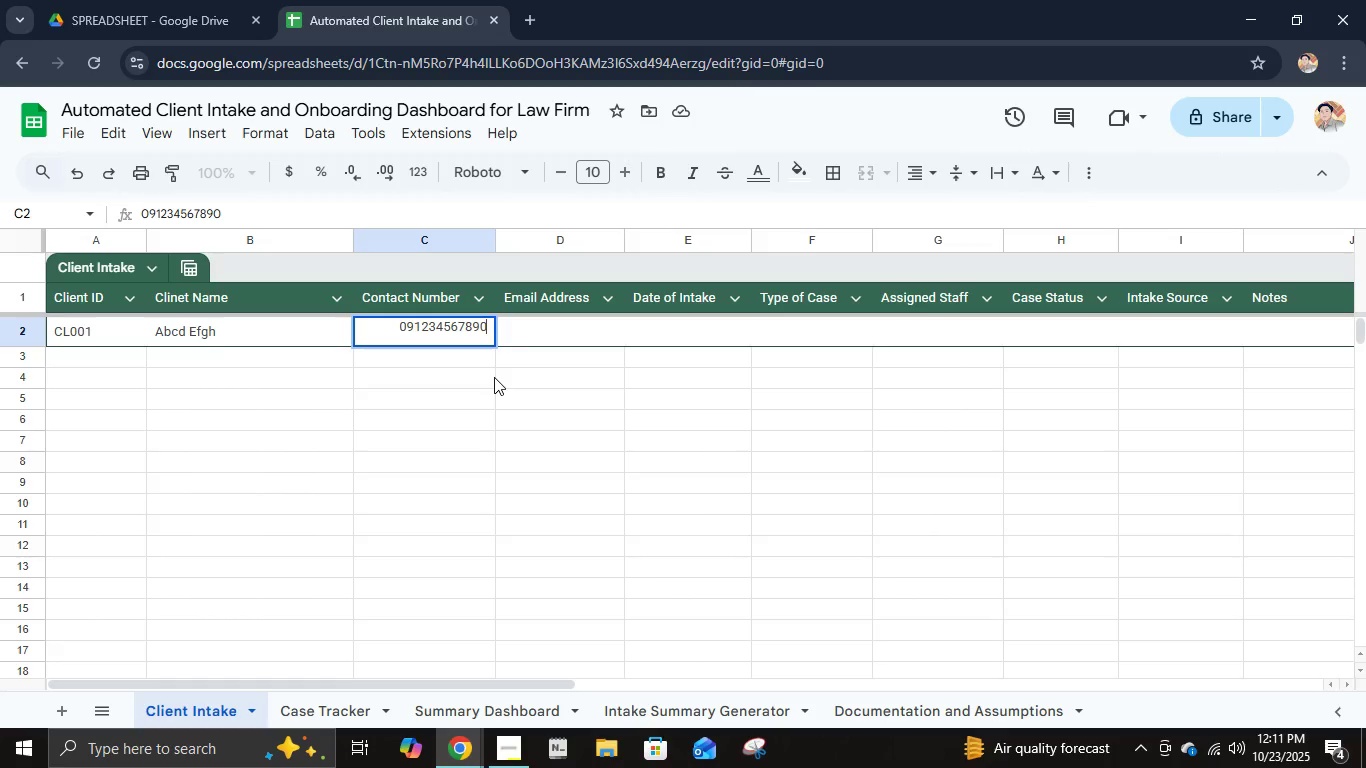 
key(Tab)
 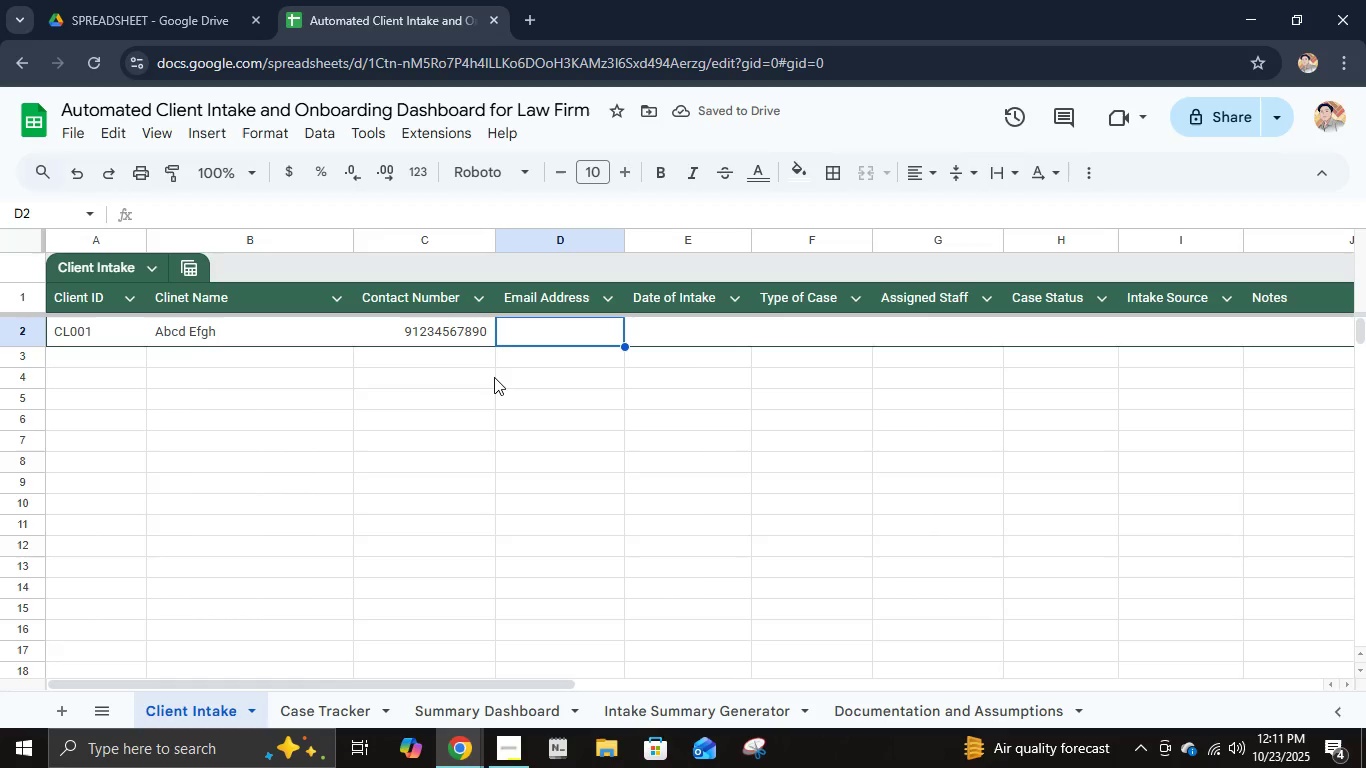 
wait(6.72)
 